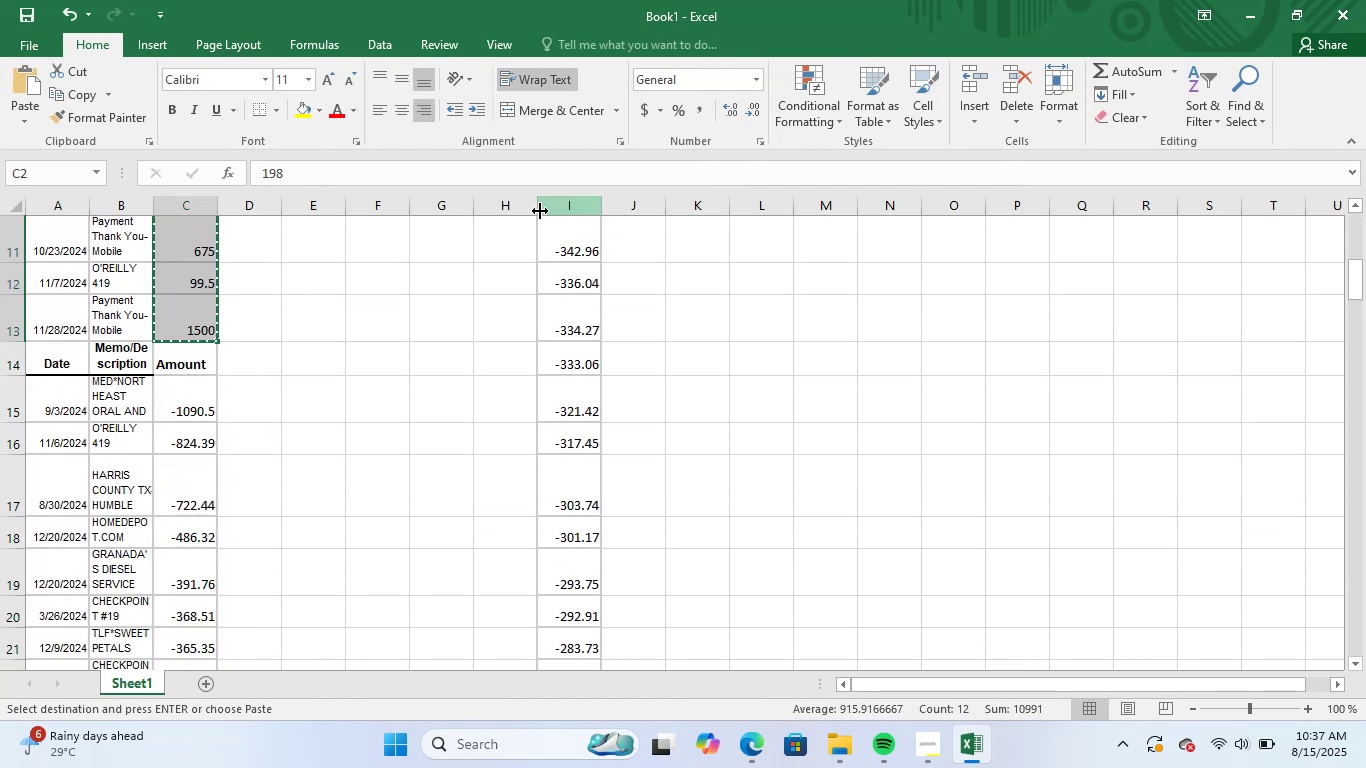 
left_click([519, 214])
 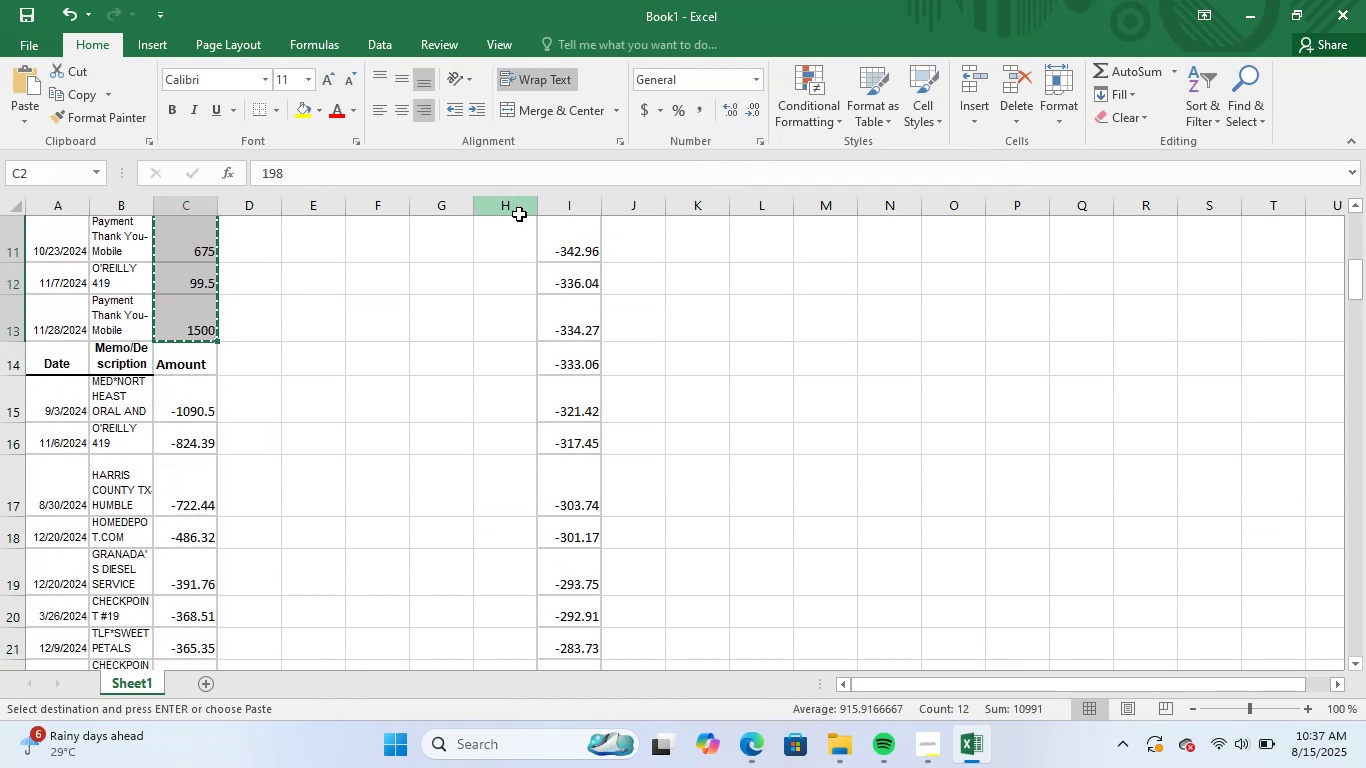 
key(Control+ControlLeft)
 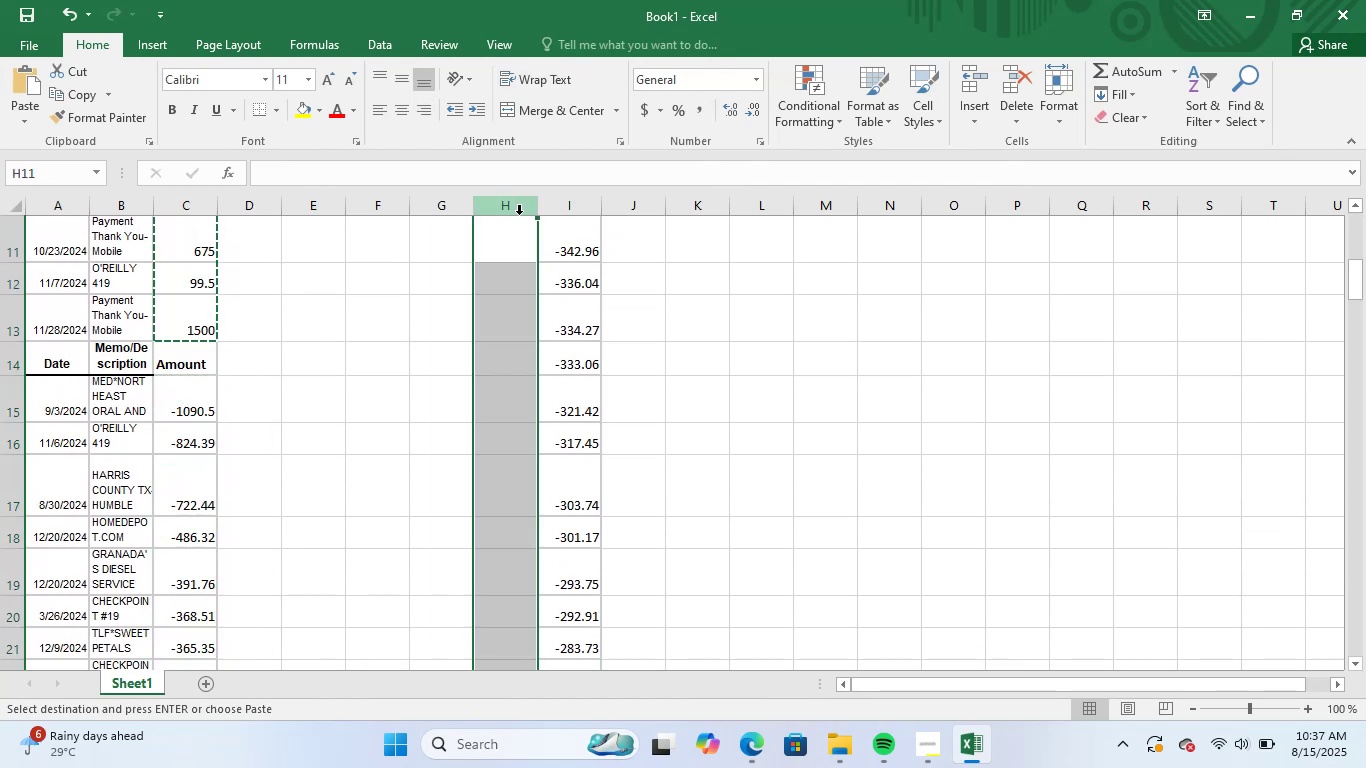 
key(Control+V)
 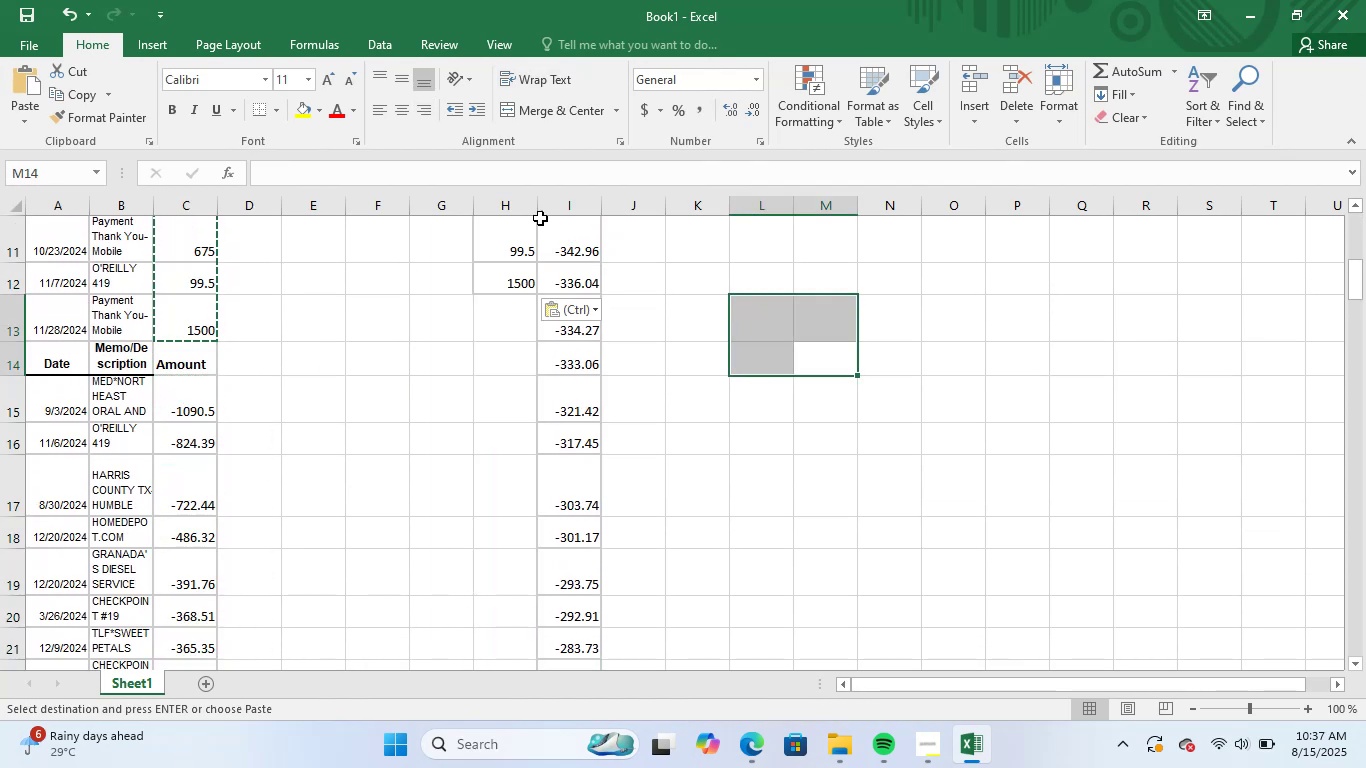 
left_click_drag(start_coordinate=[505, 202], to_coordinate=[587, 197])
 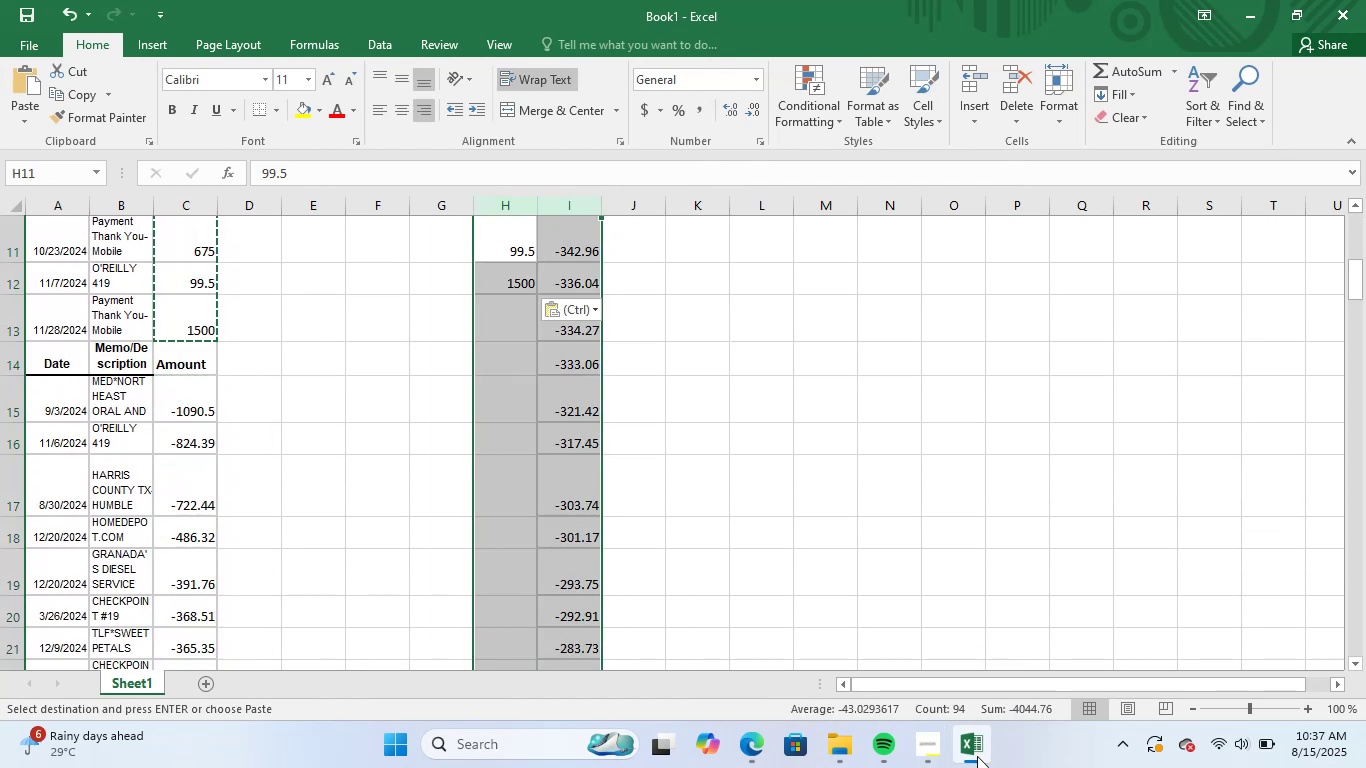 
left_click([977, 755])
 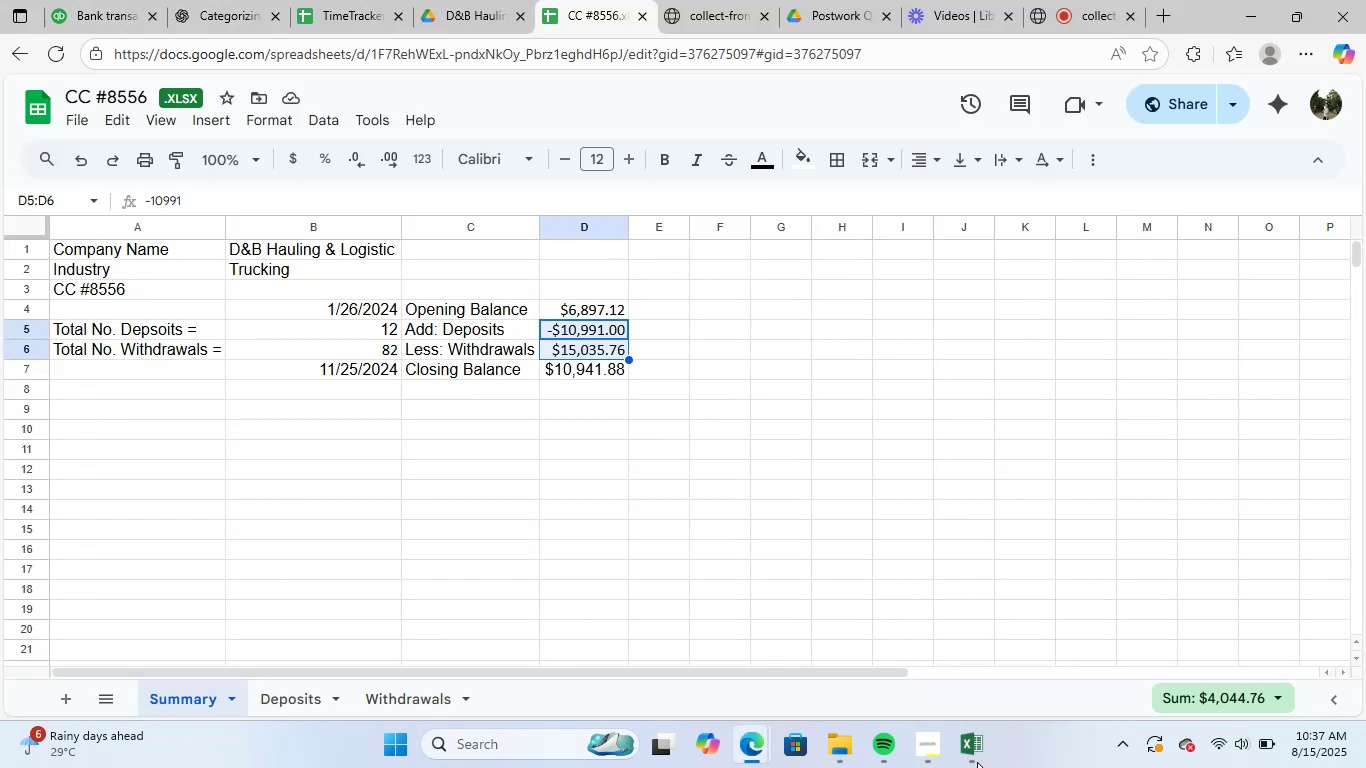 
left_click([977, 762])
 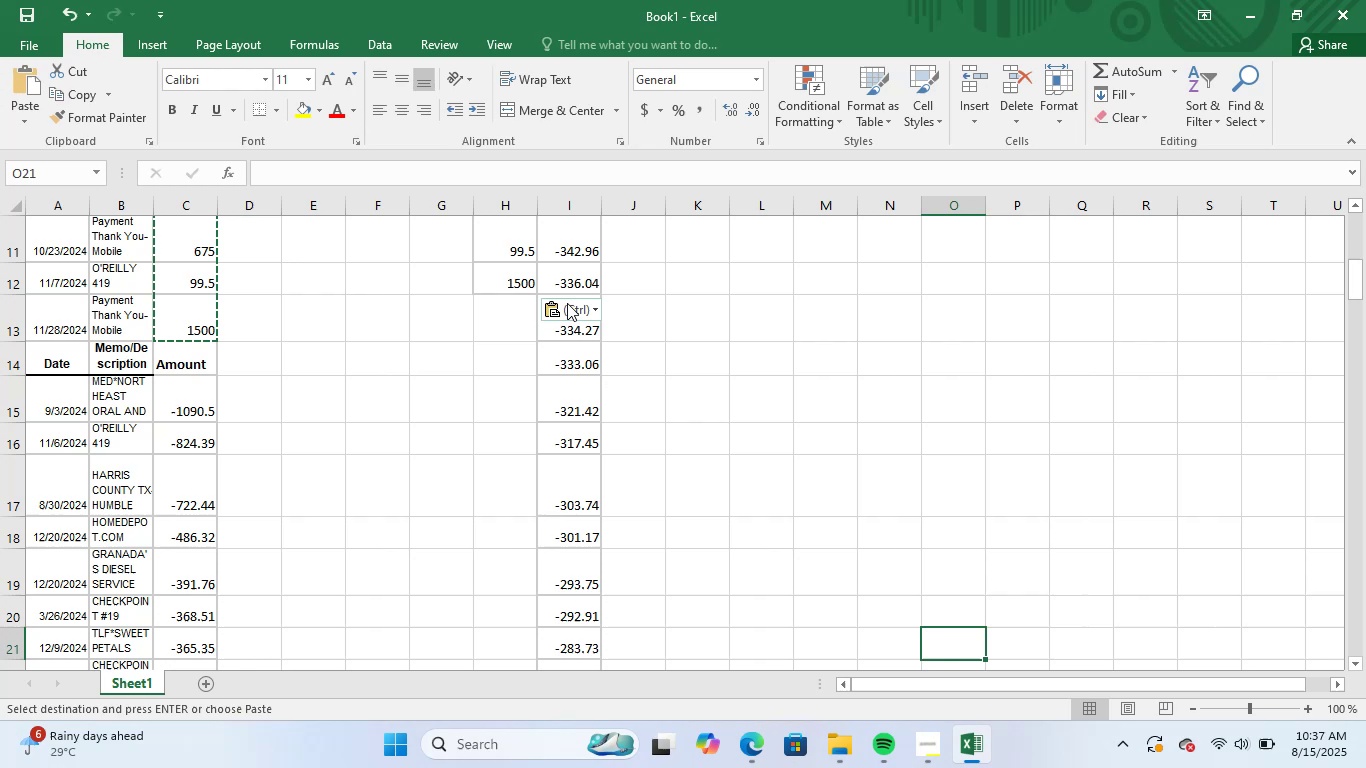 
left_click_drag(start_coordinate=[519, 215], to_coordinate=[573, 214])
 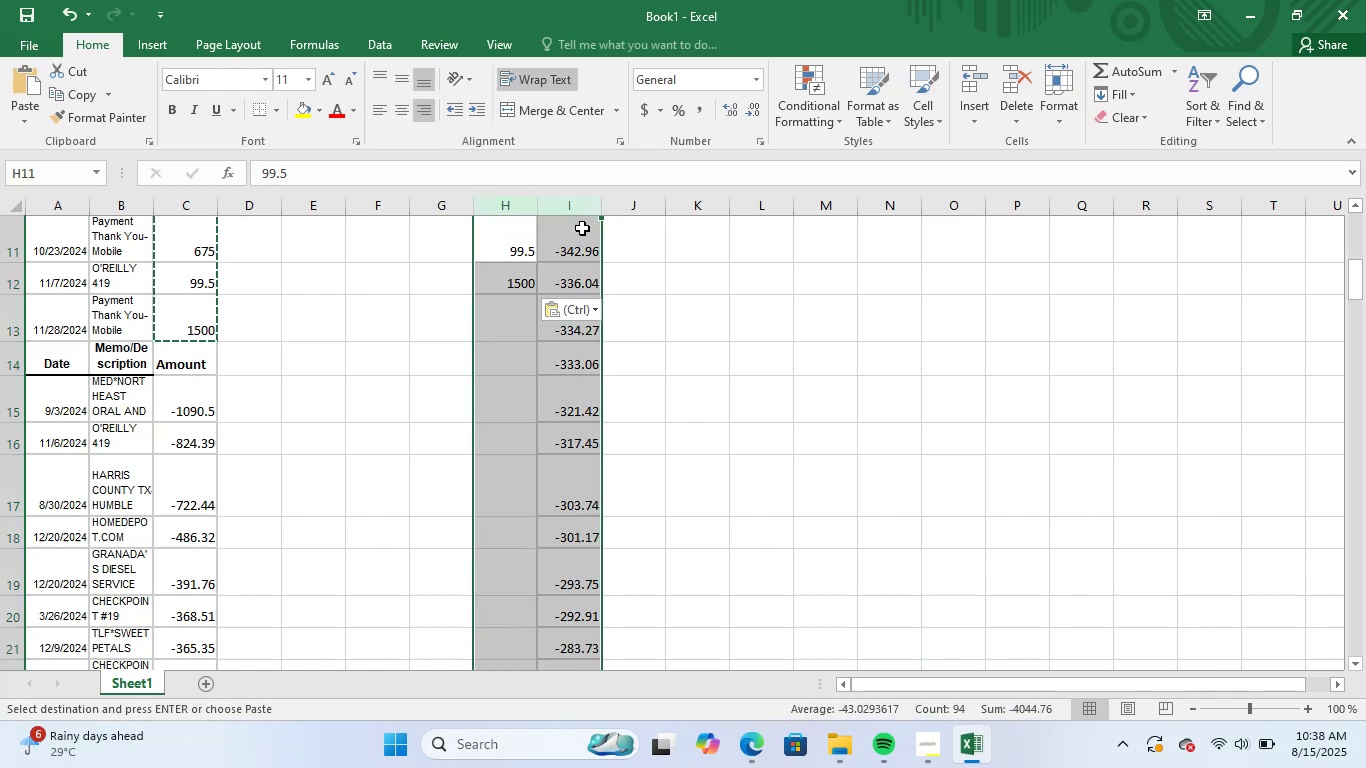 
key(Delete)
 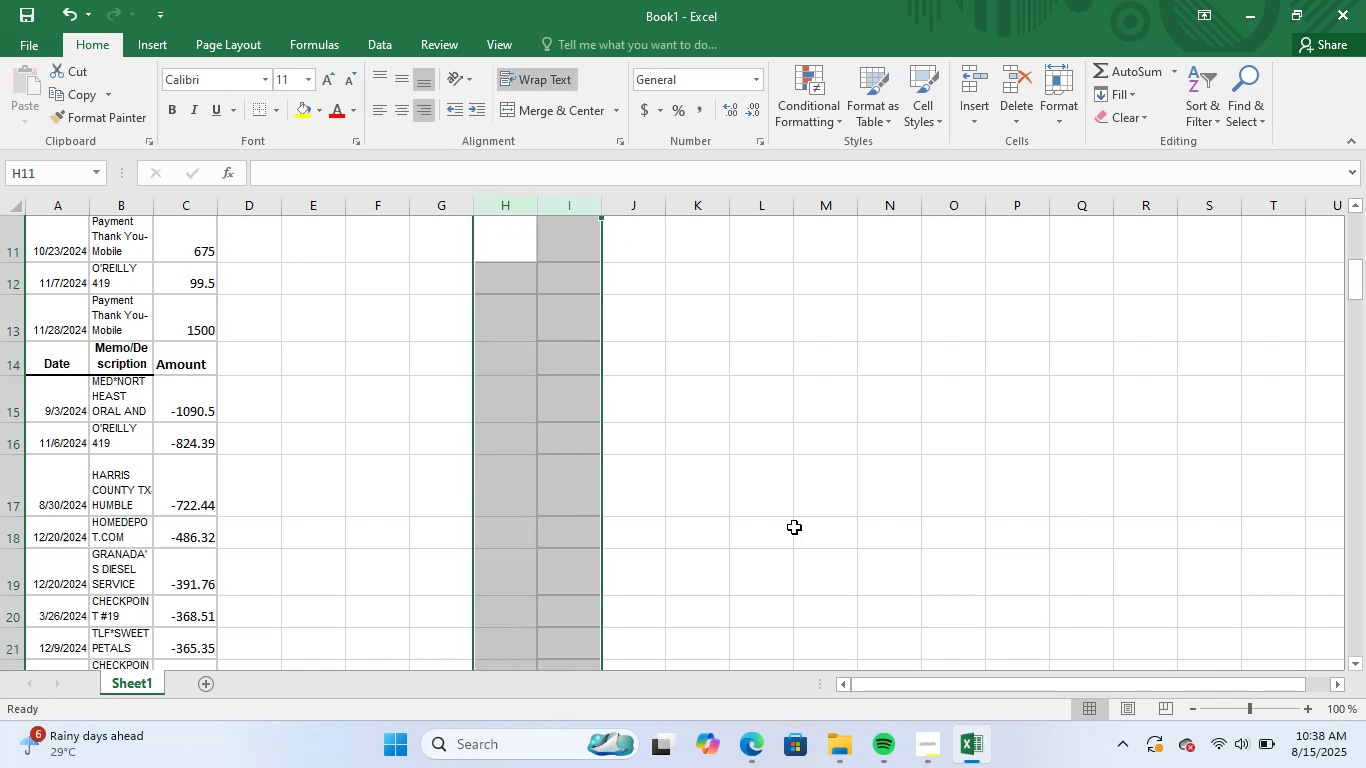 
scroll: coordinate [768, 491], scroll_direction: up, amount: 4.0
 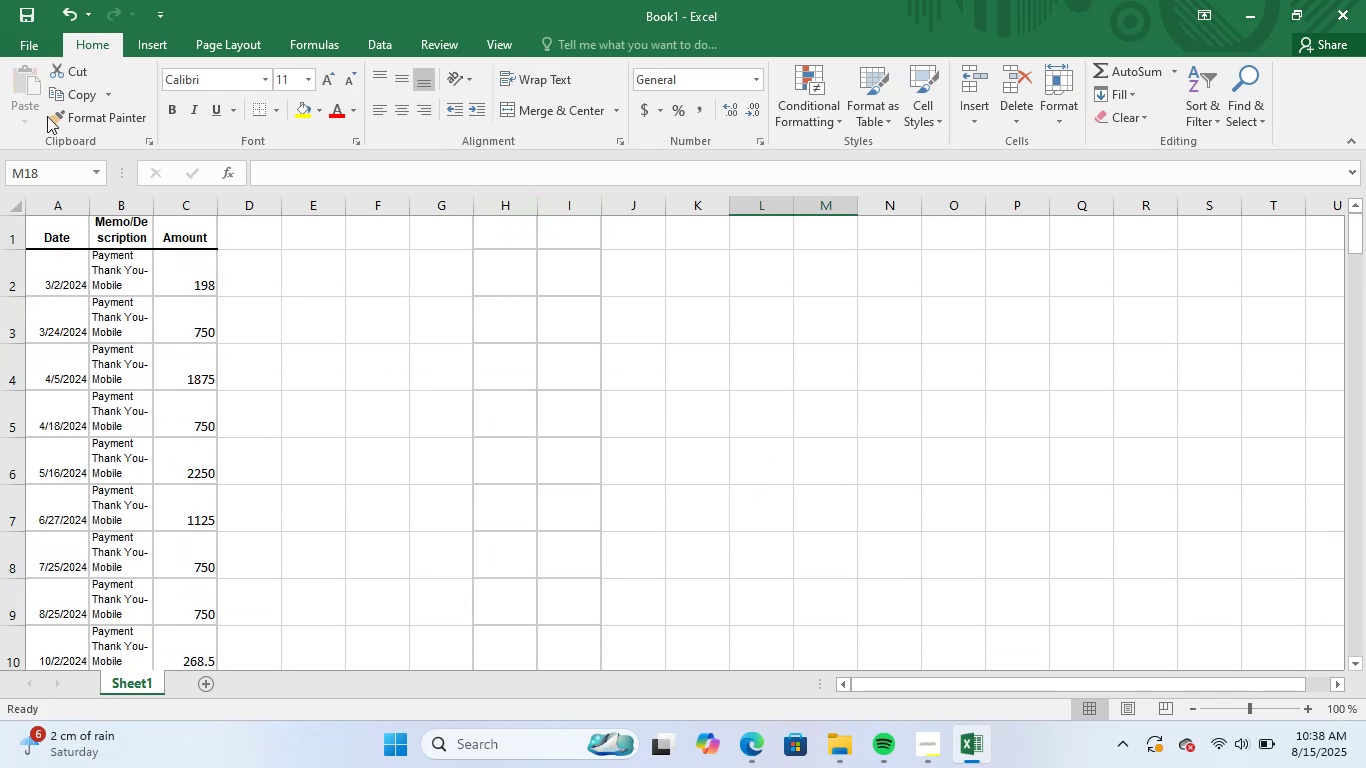 
left_click([49, 43])
 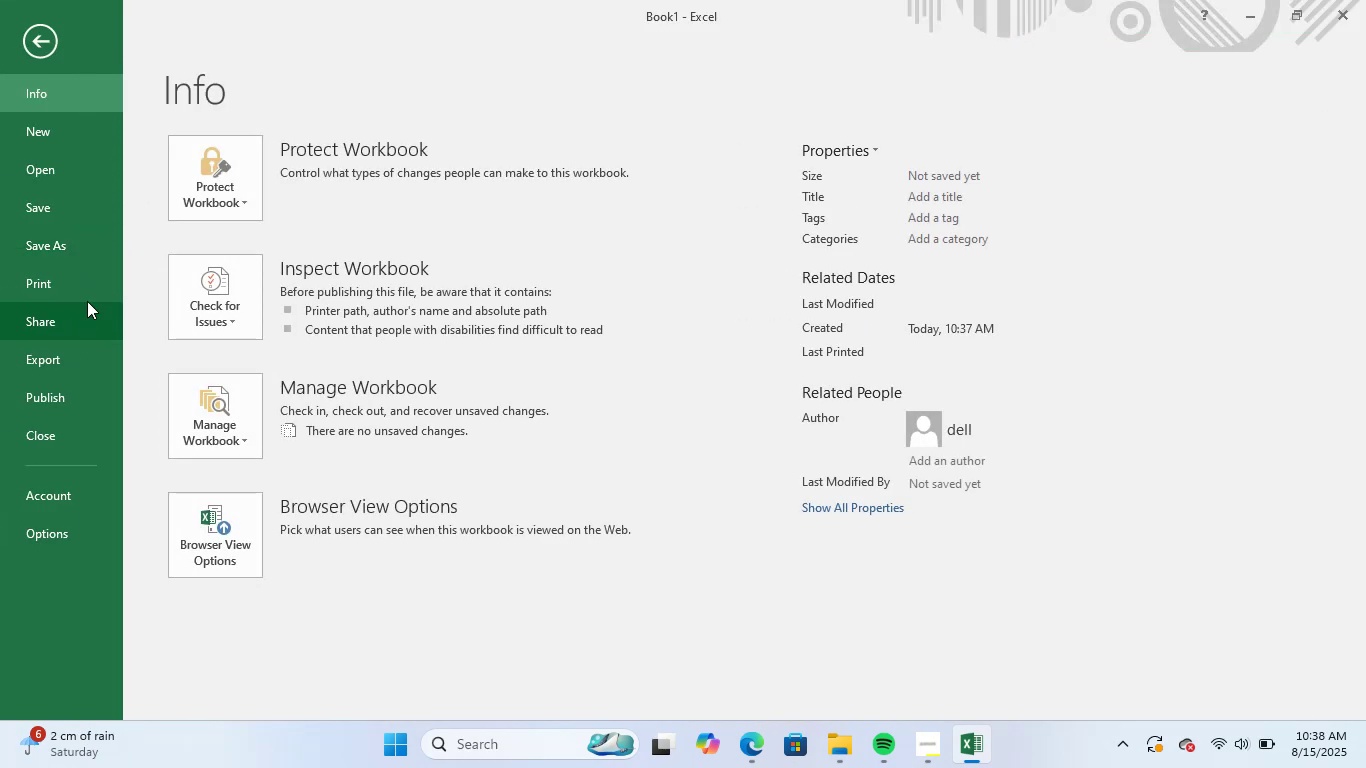 
left_click([82, 237])
 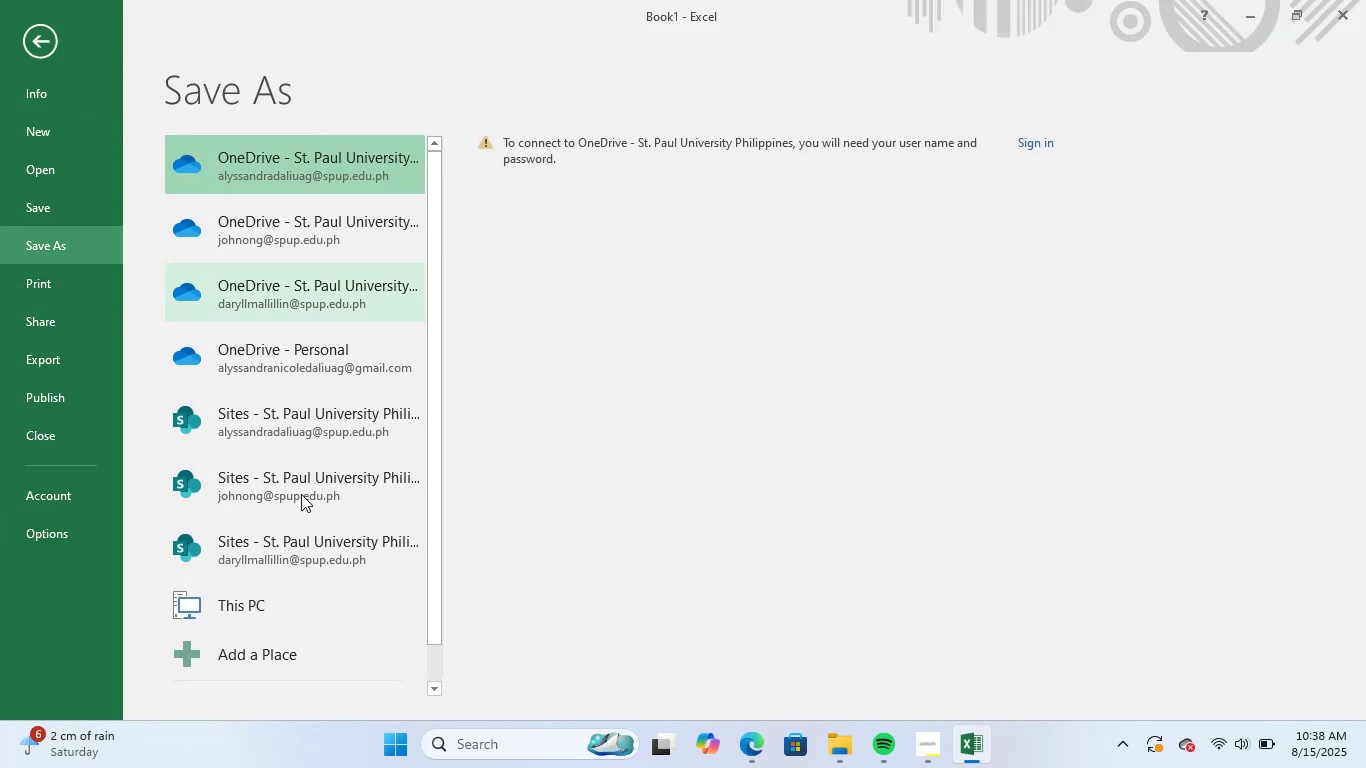 
left_click([250, 610])
 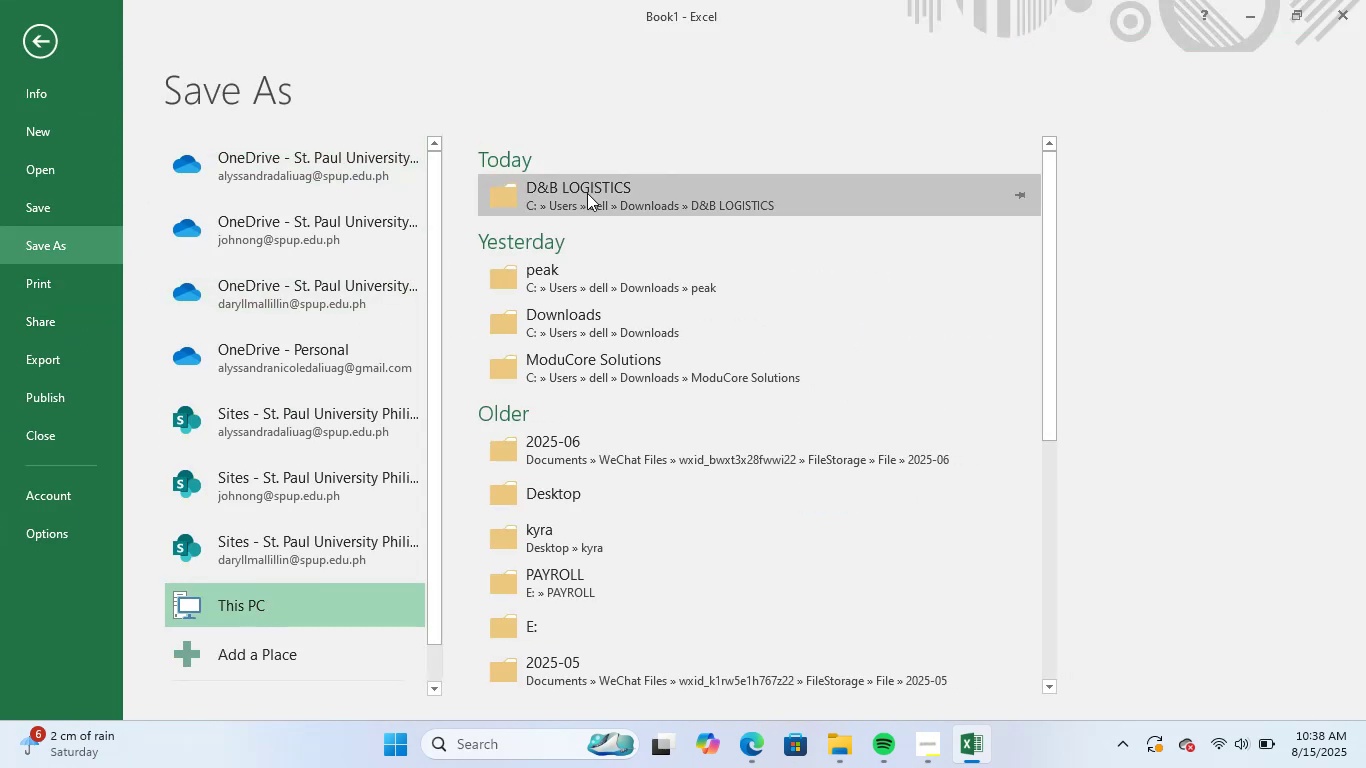 
left_click([625, 190])
 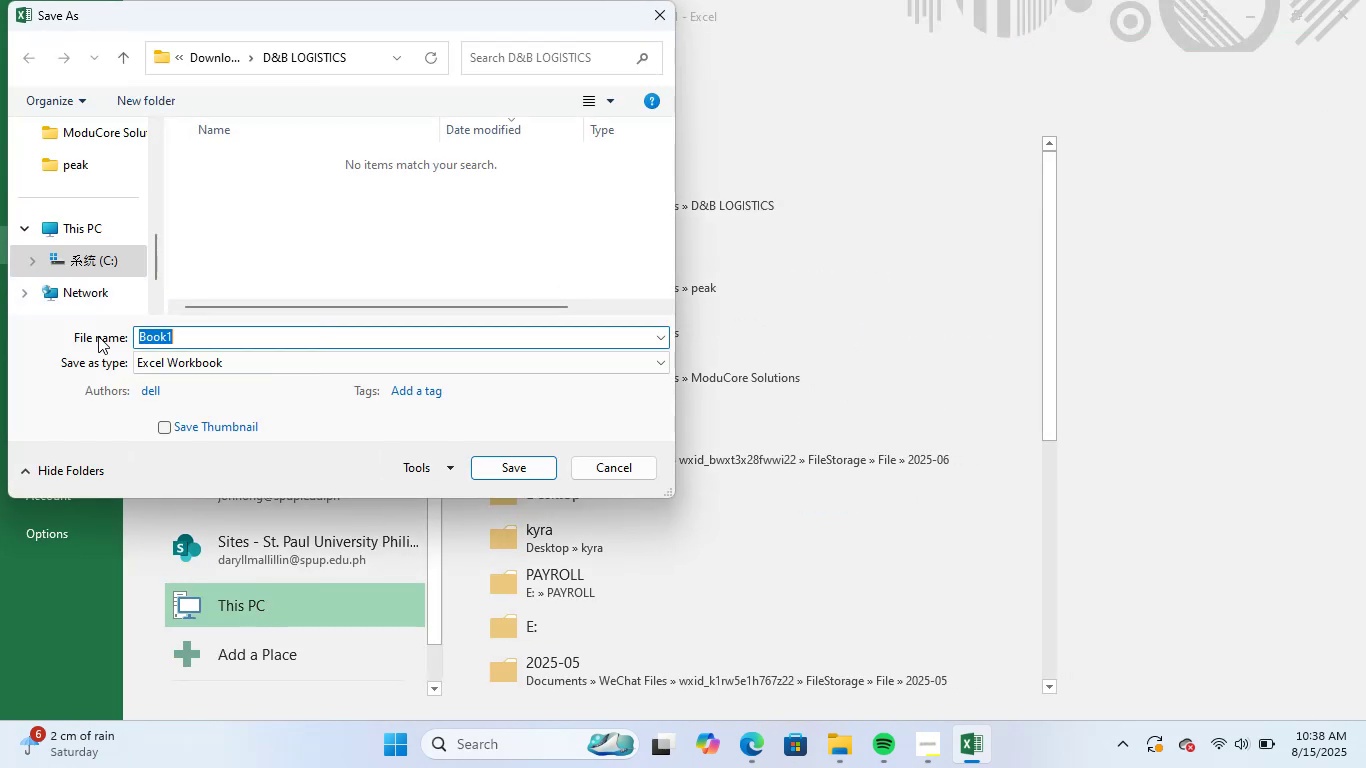 
left_click([213, 363])
 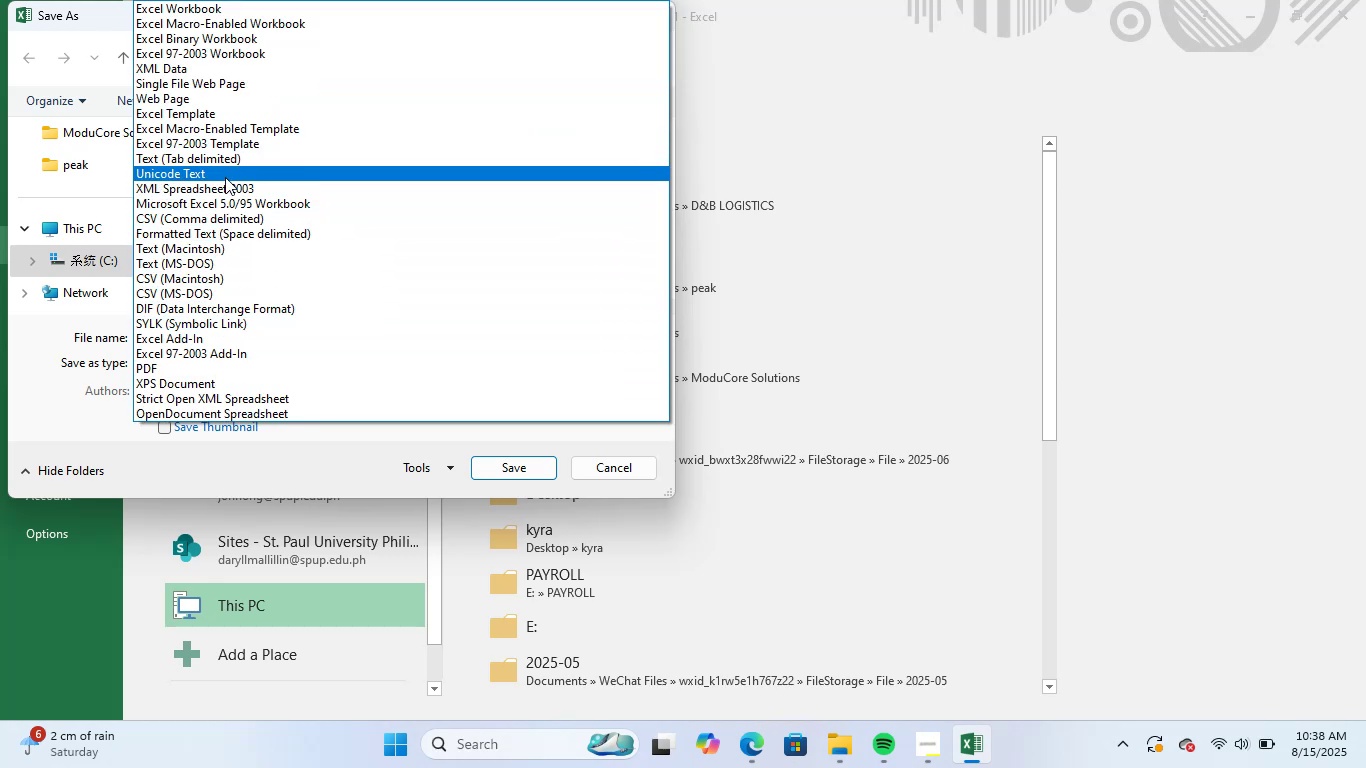 
left_click([224, 216])
 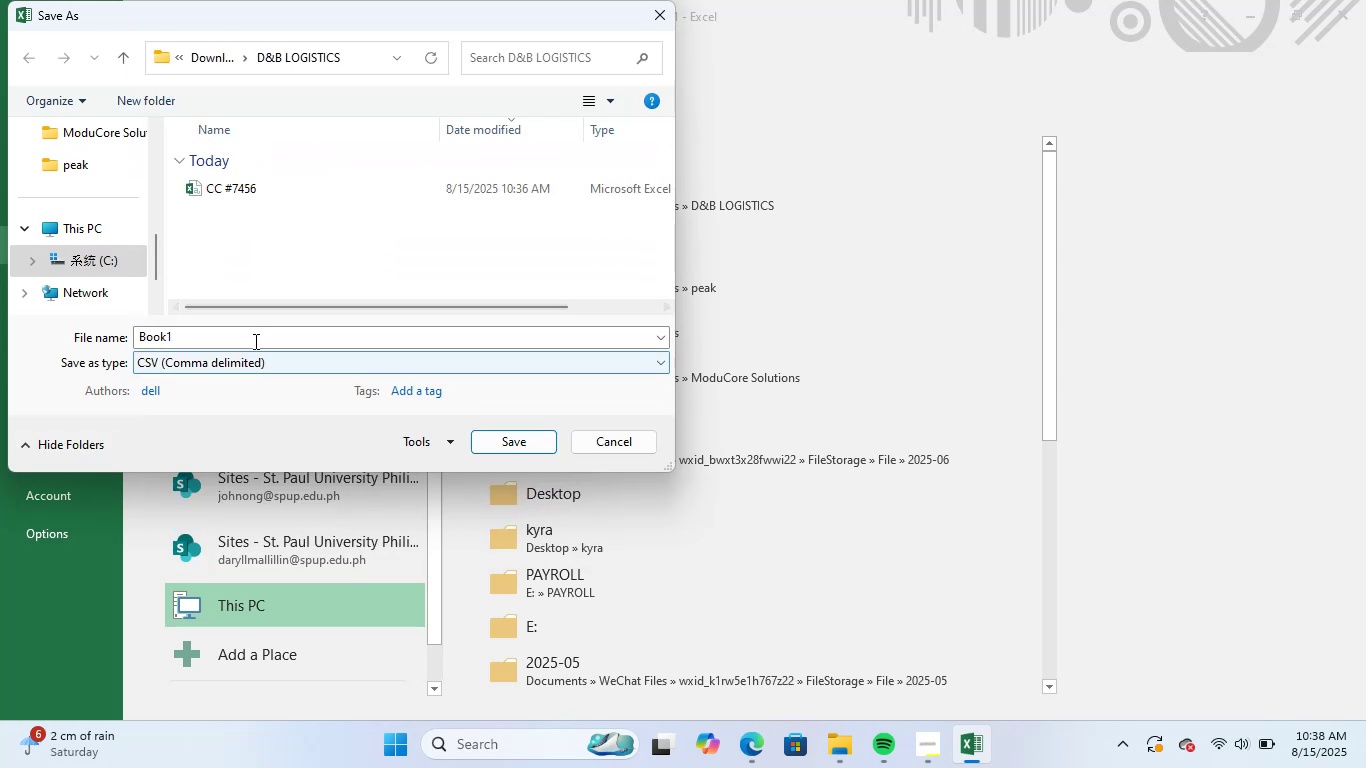 
left_click([256, 338])
 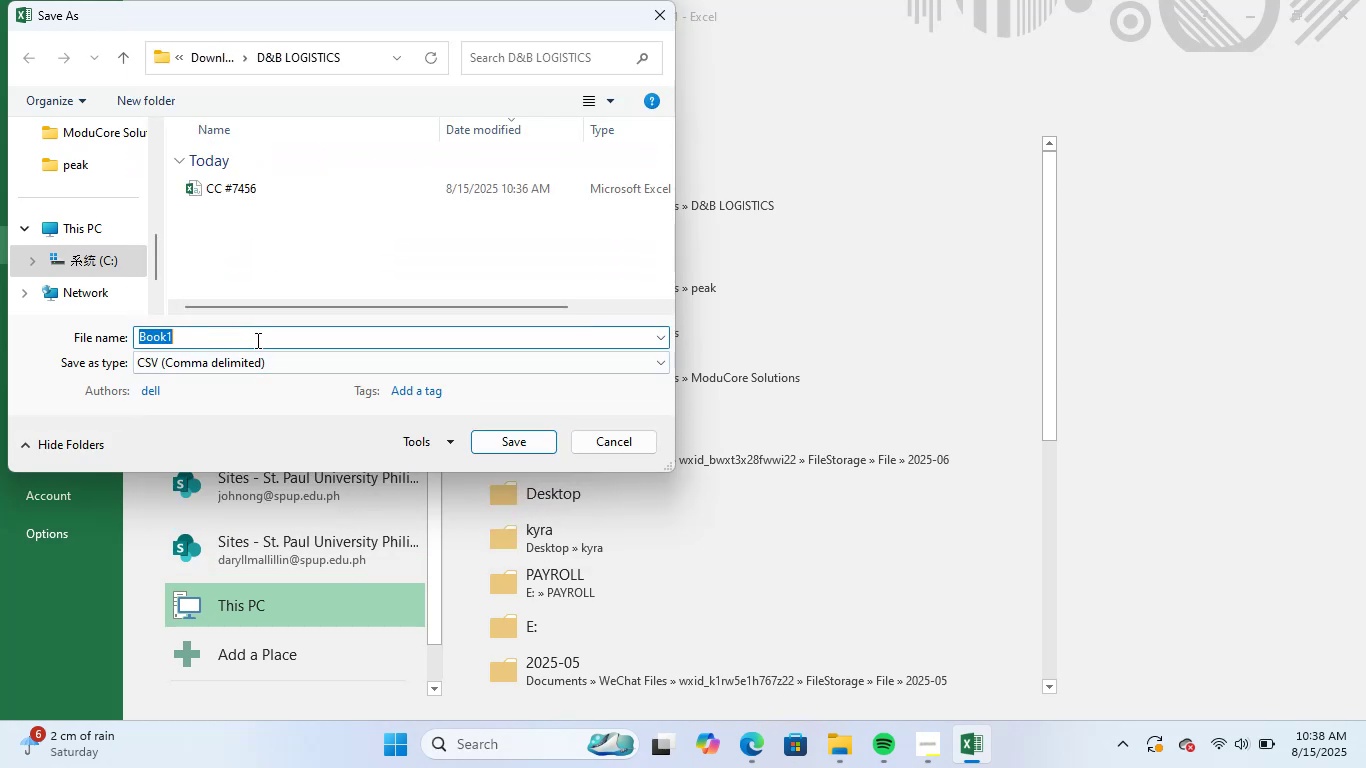 
key(Alt+Tab)
 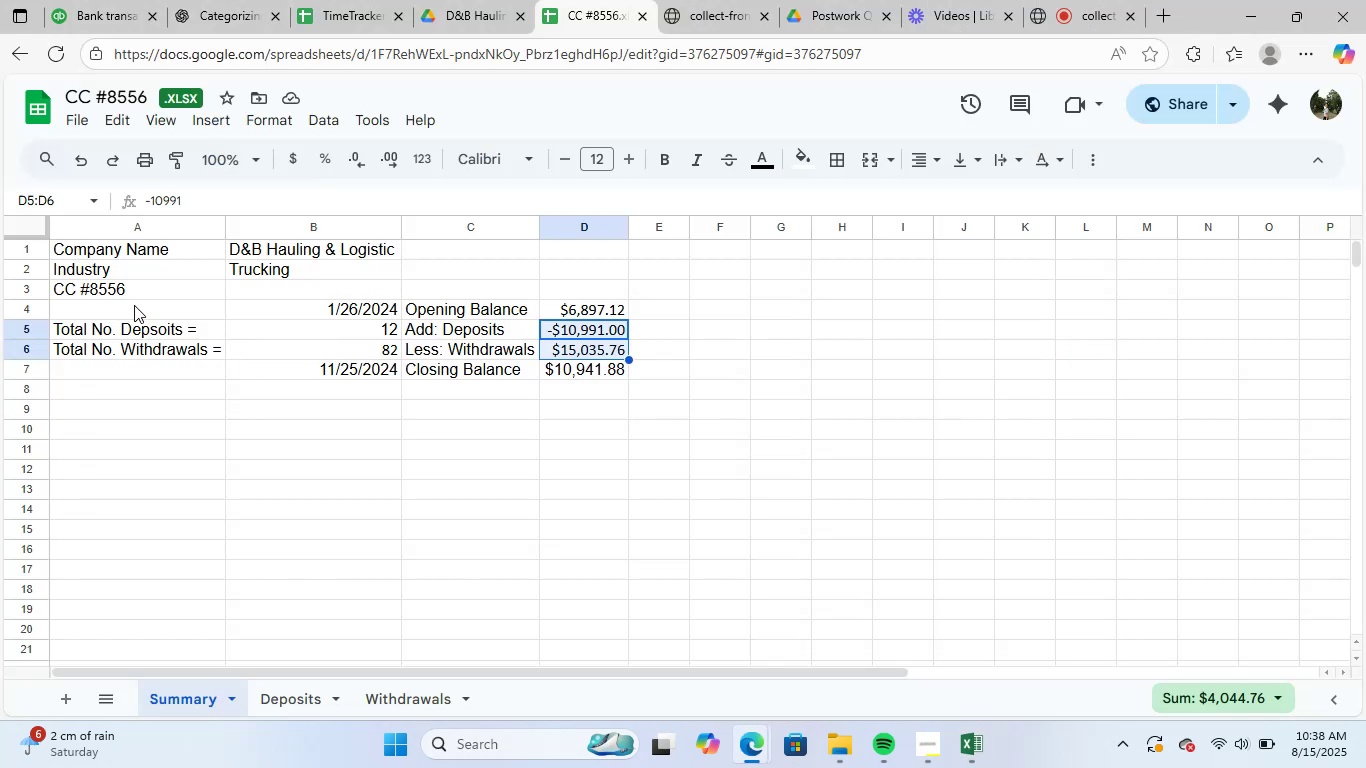 
left_click([146, 289])
 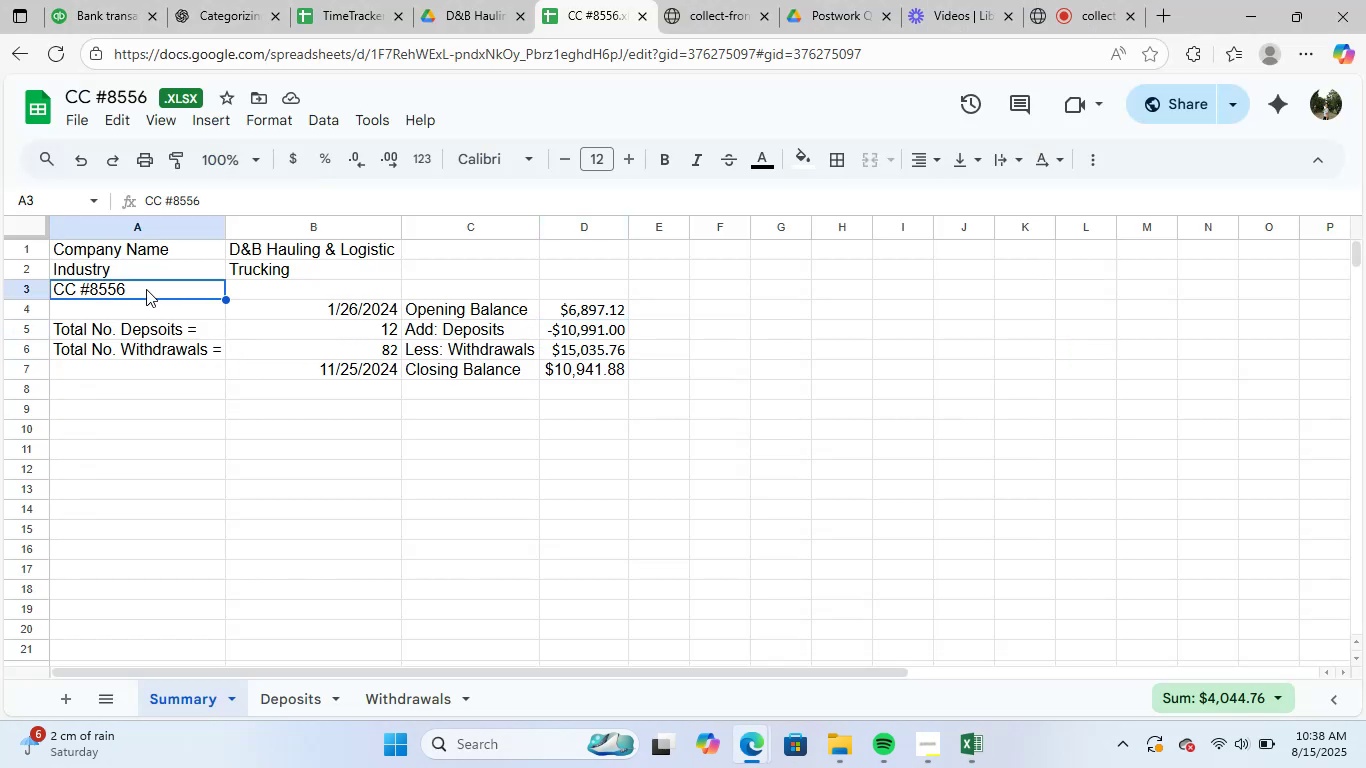 
hold_key(key=V, duration=0.54)
 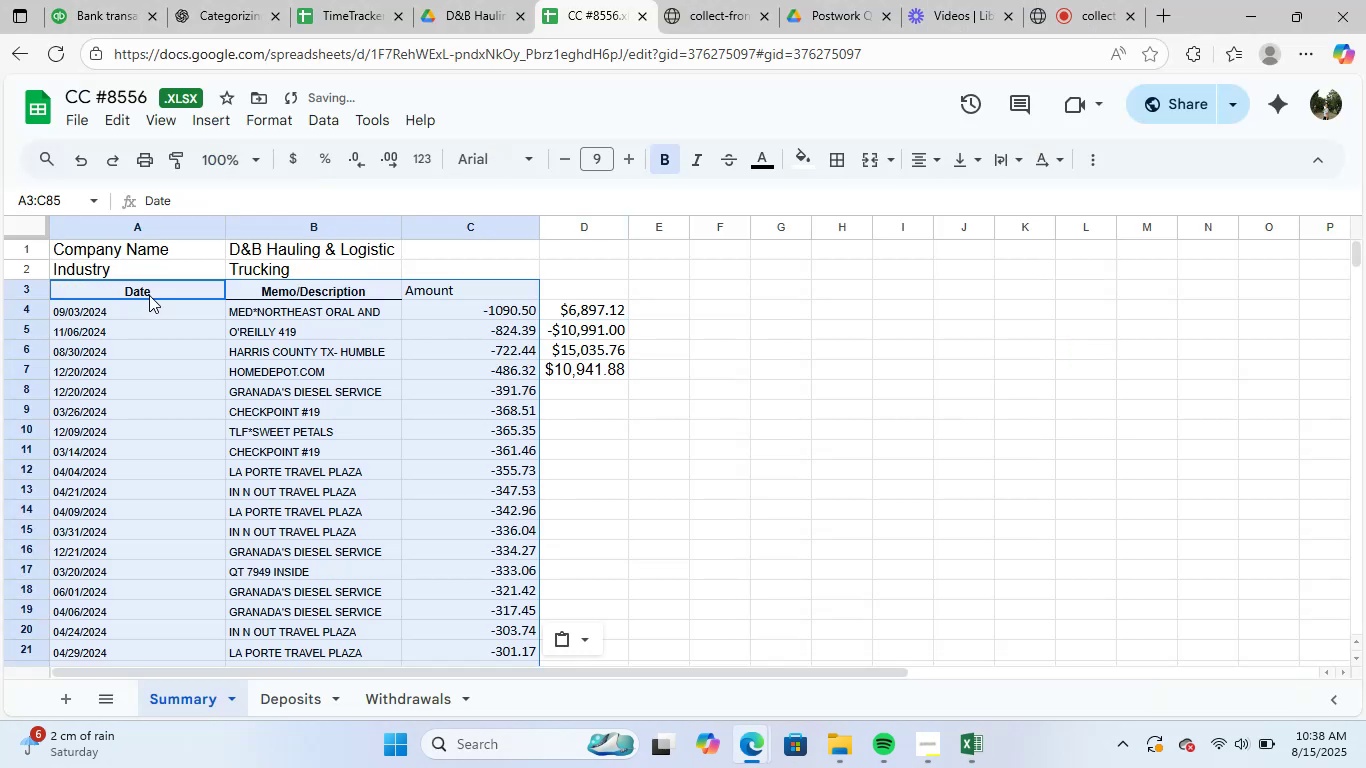 
key(Control+C)
 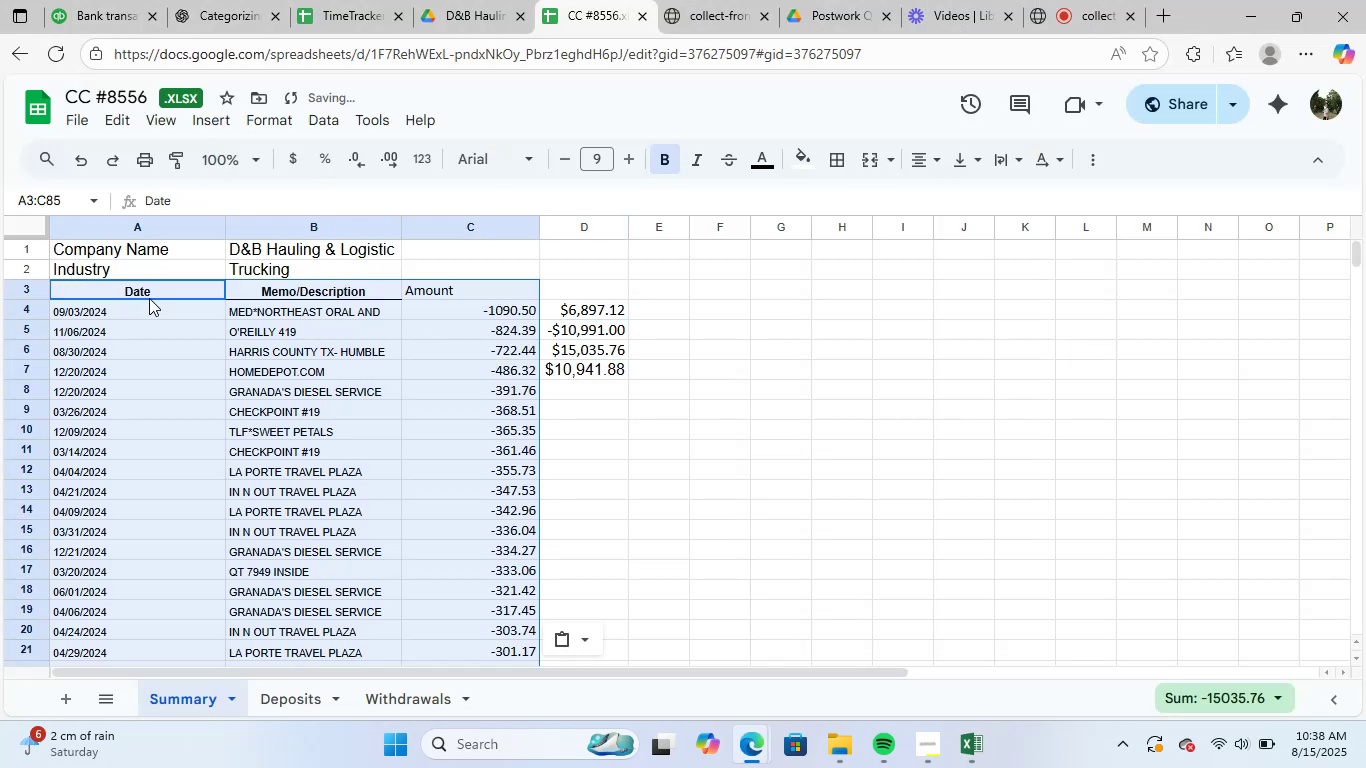 
key(Control+Z)
 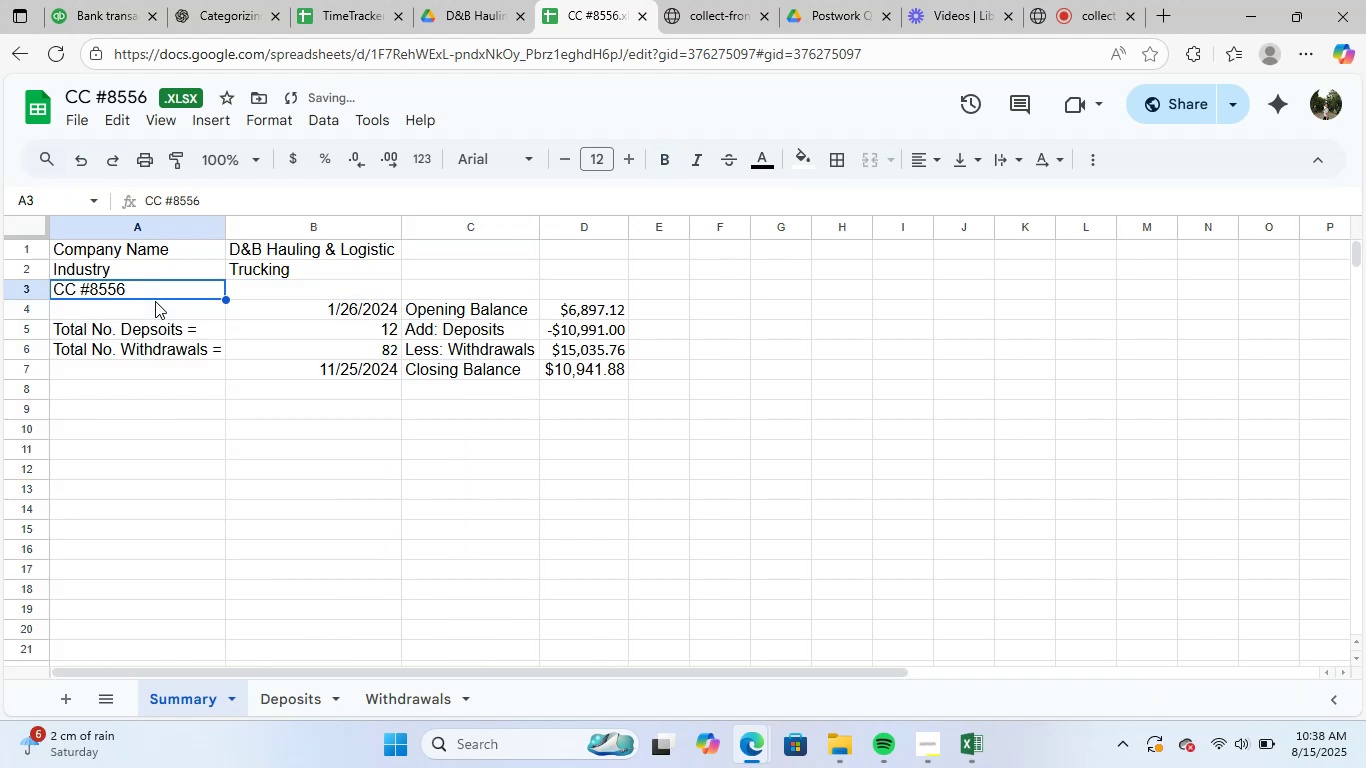 
key(Control+C)
 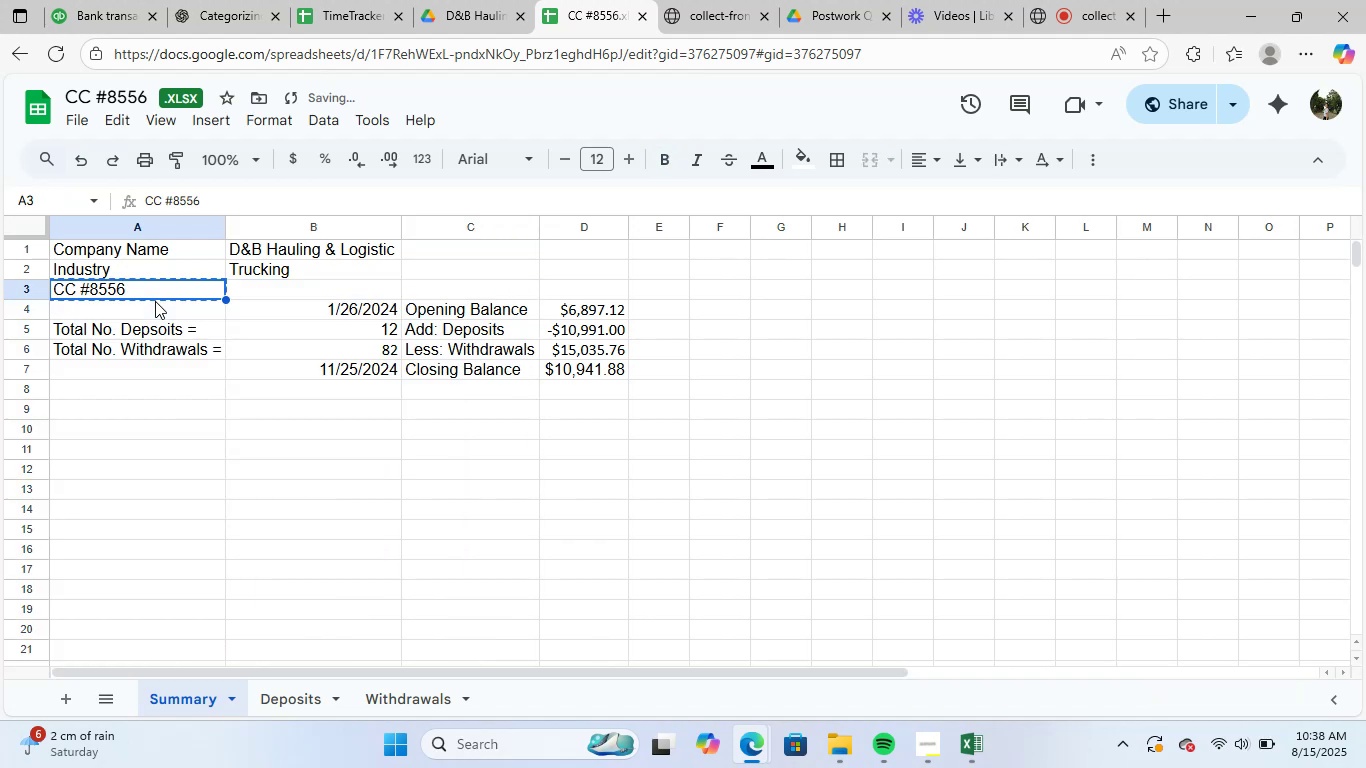 
key(Alt+Tab)
 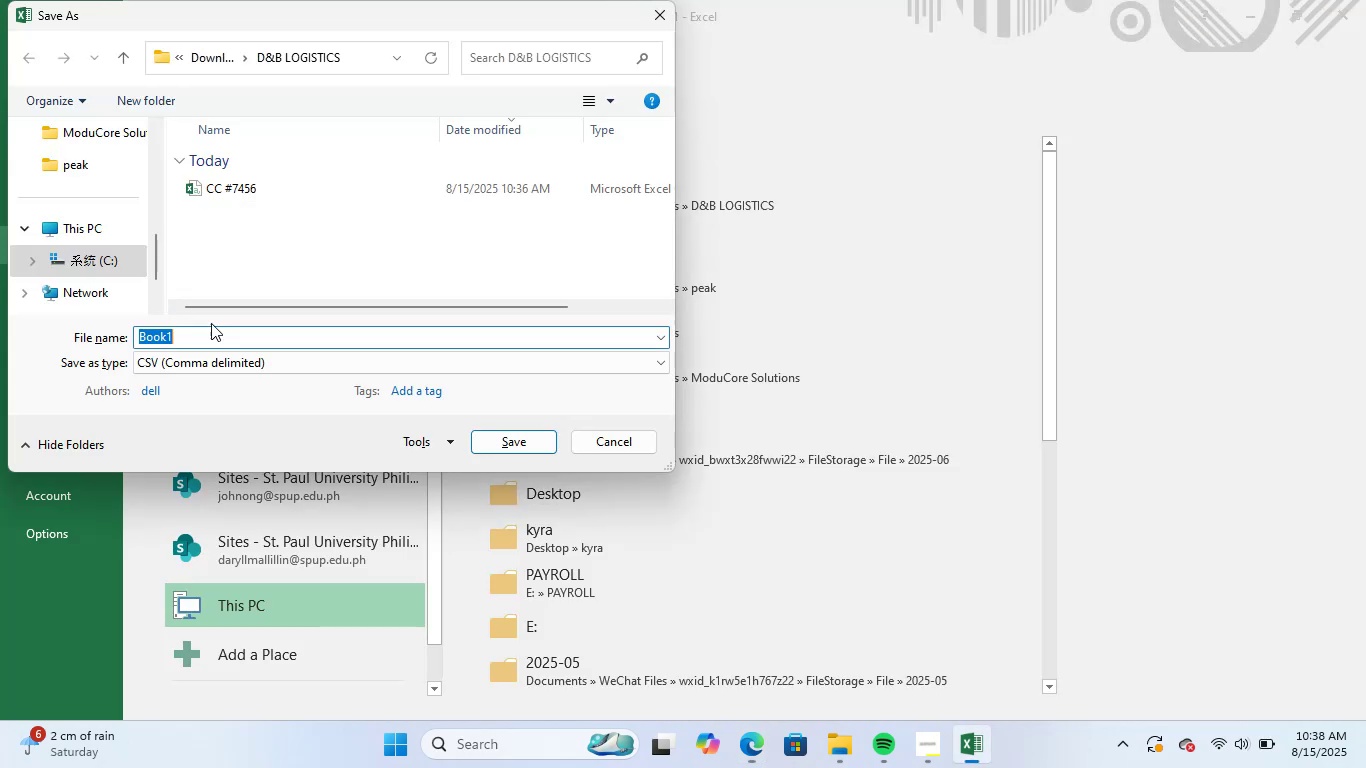 
key(Control+V)
 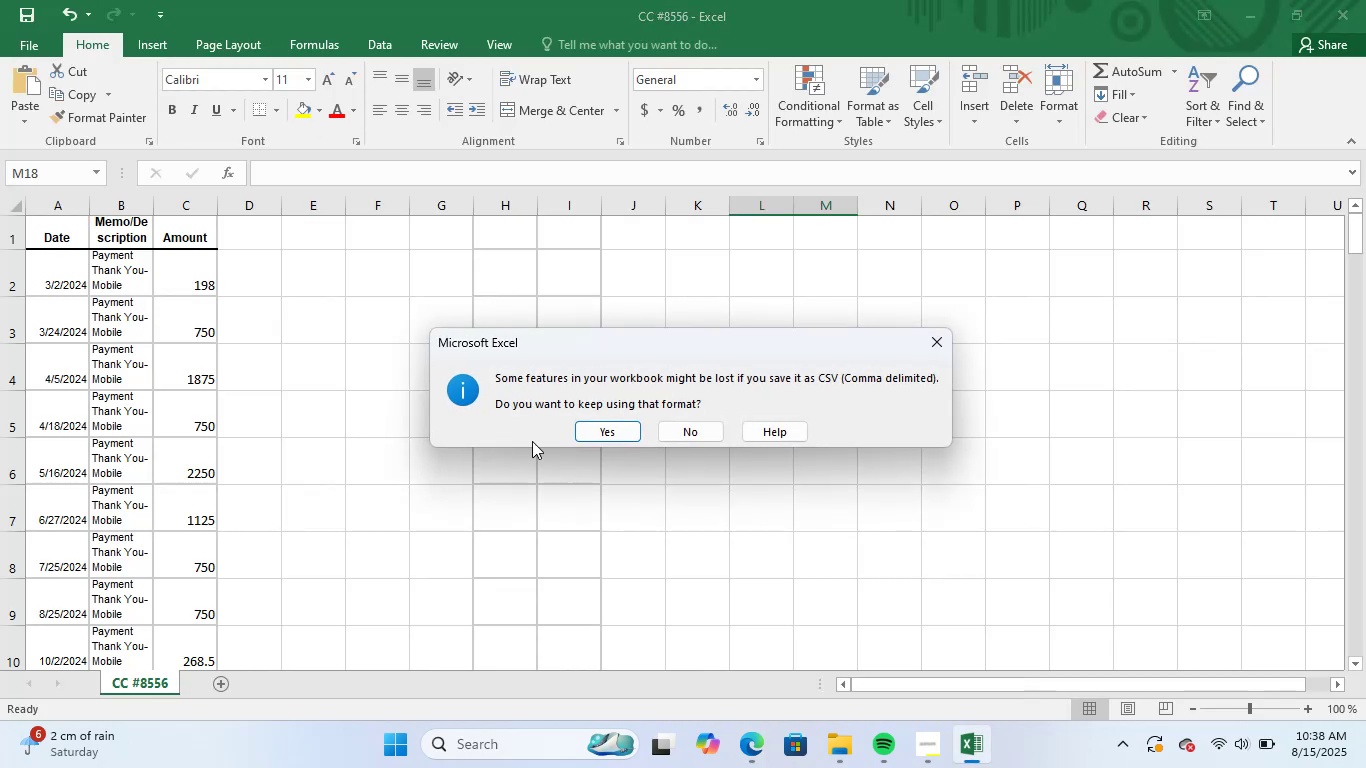 
left_click([616, 427])
 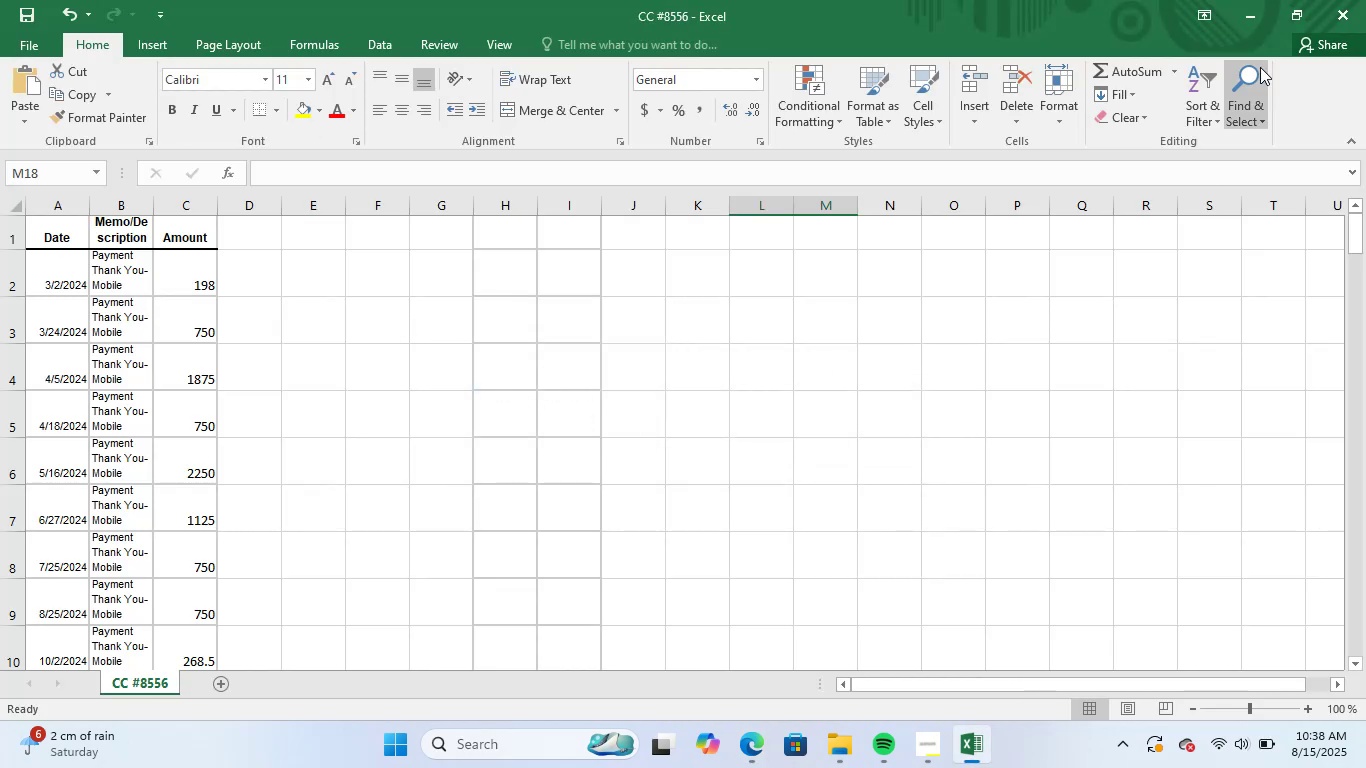 
left_click([1365, 0])
 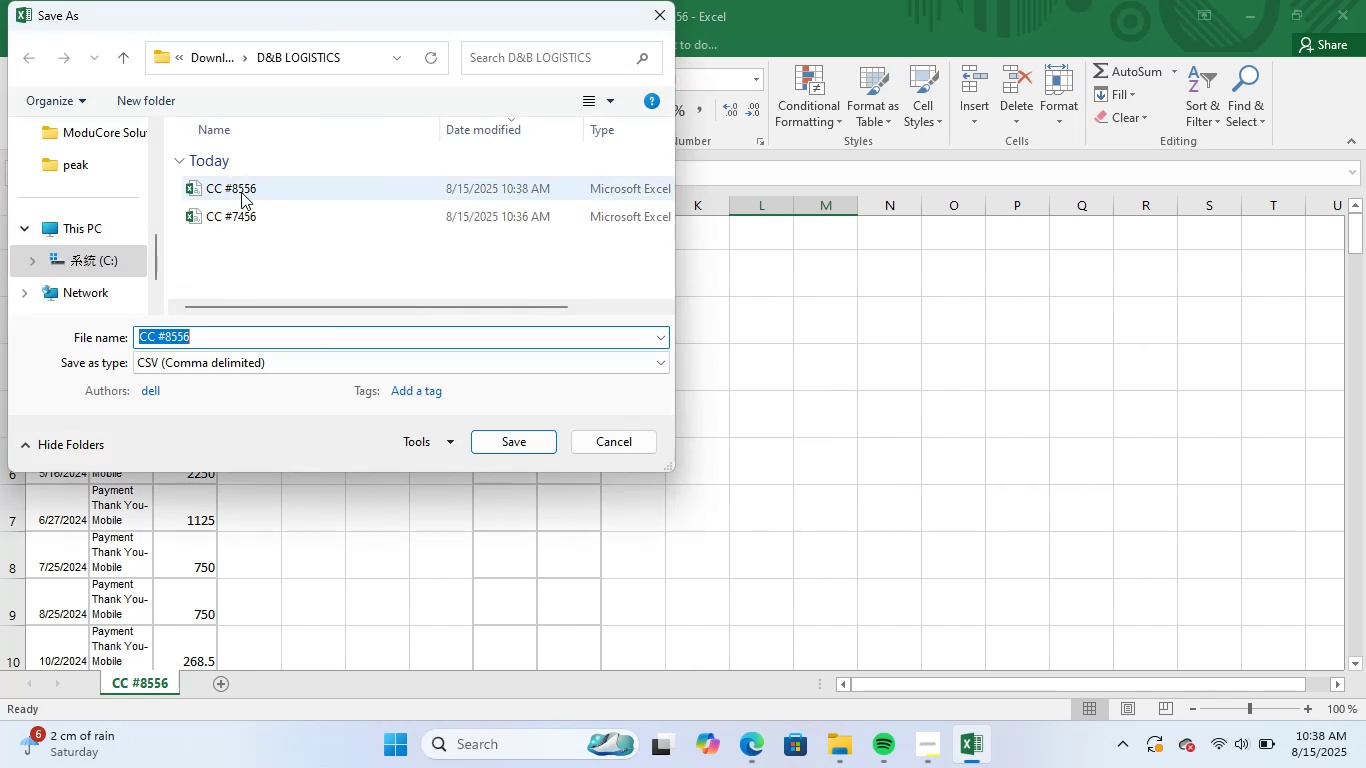 
left_click([279, 191])
 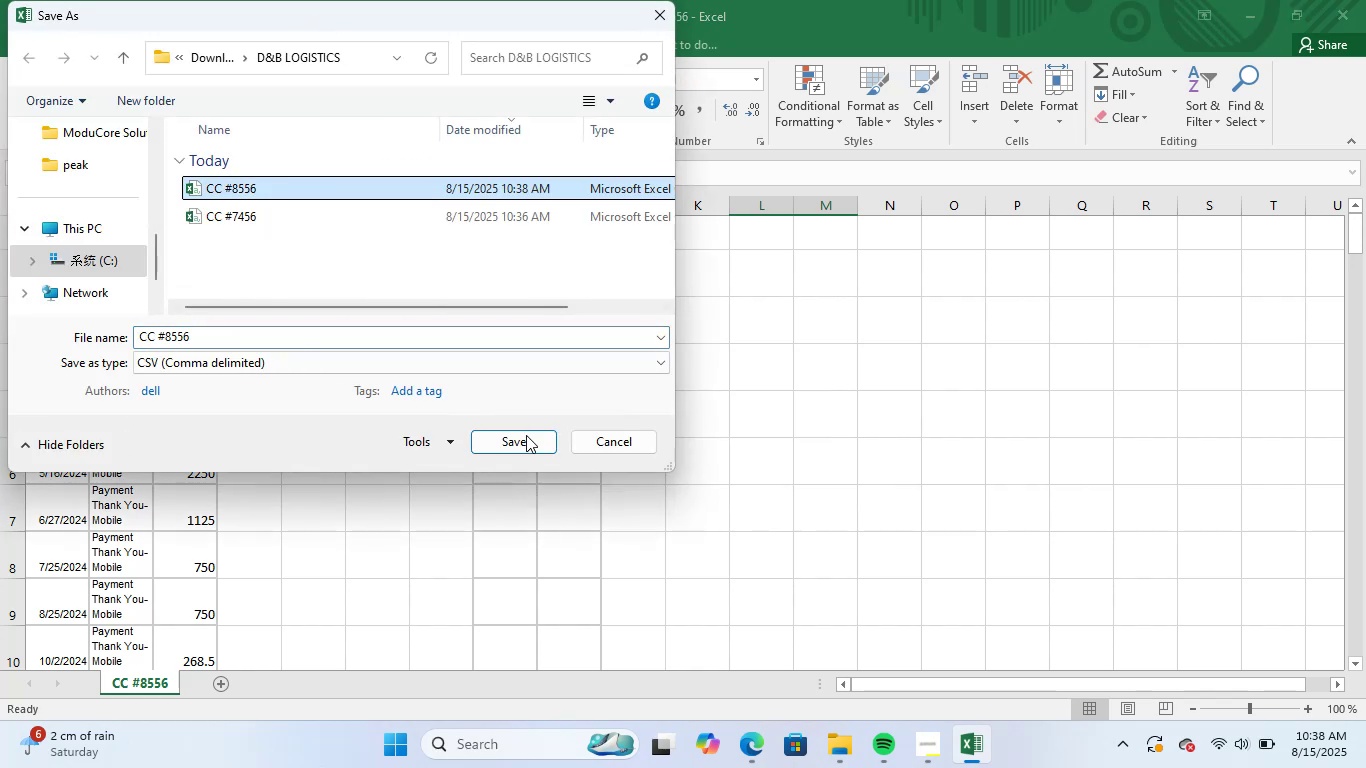 
left_click([539, 447])
 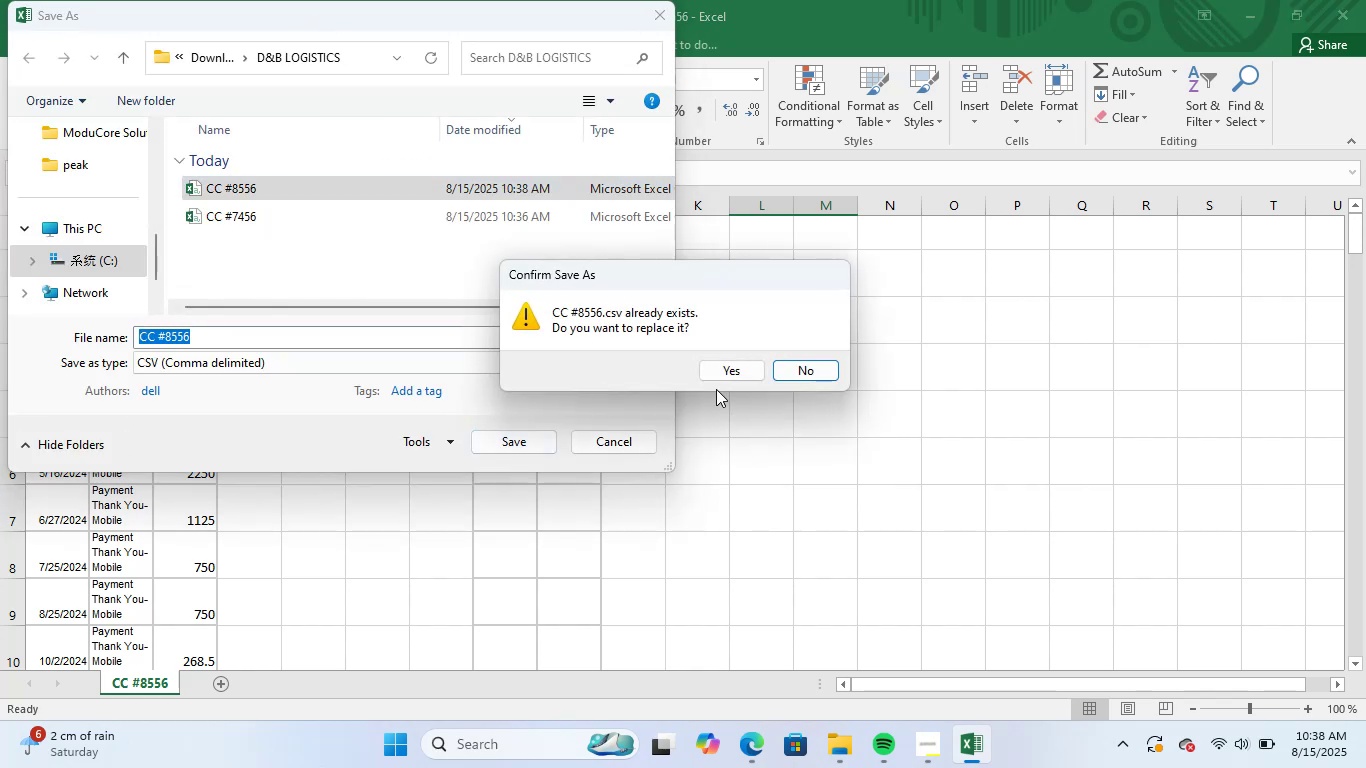 
left_click([720, 371])
 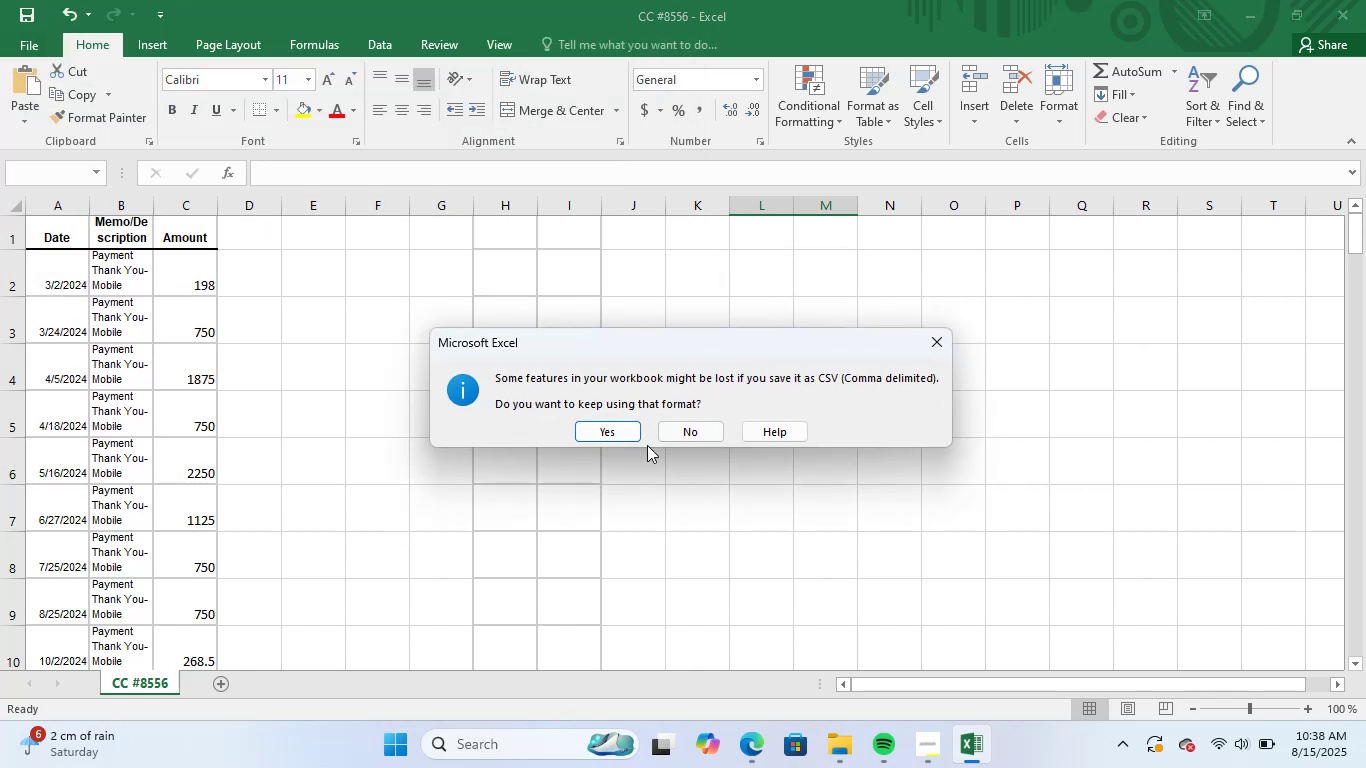 
left_click([606, 429])
 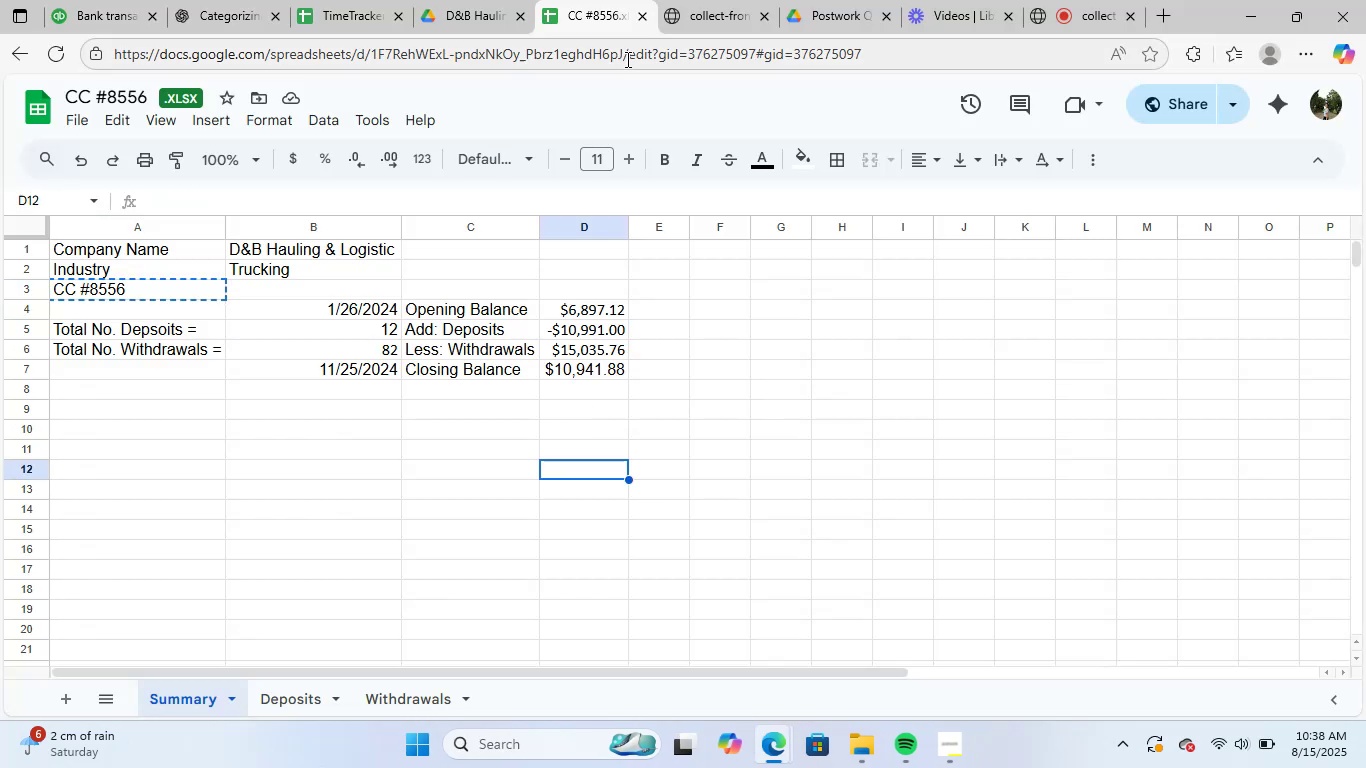 
left_click([646, 23])
 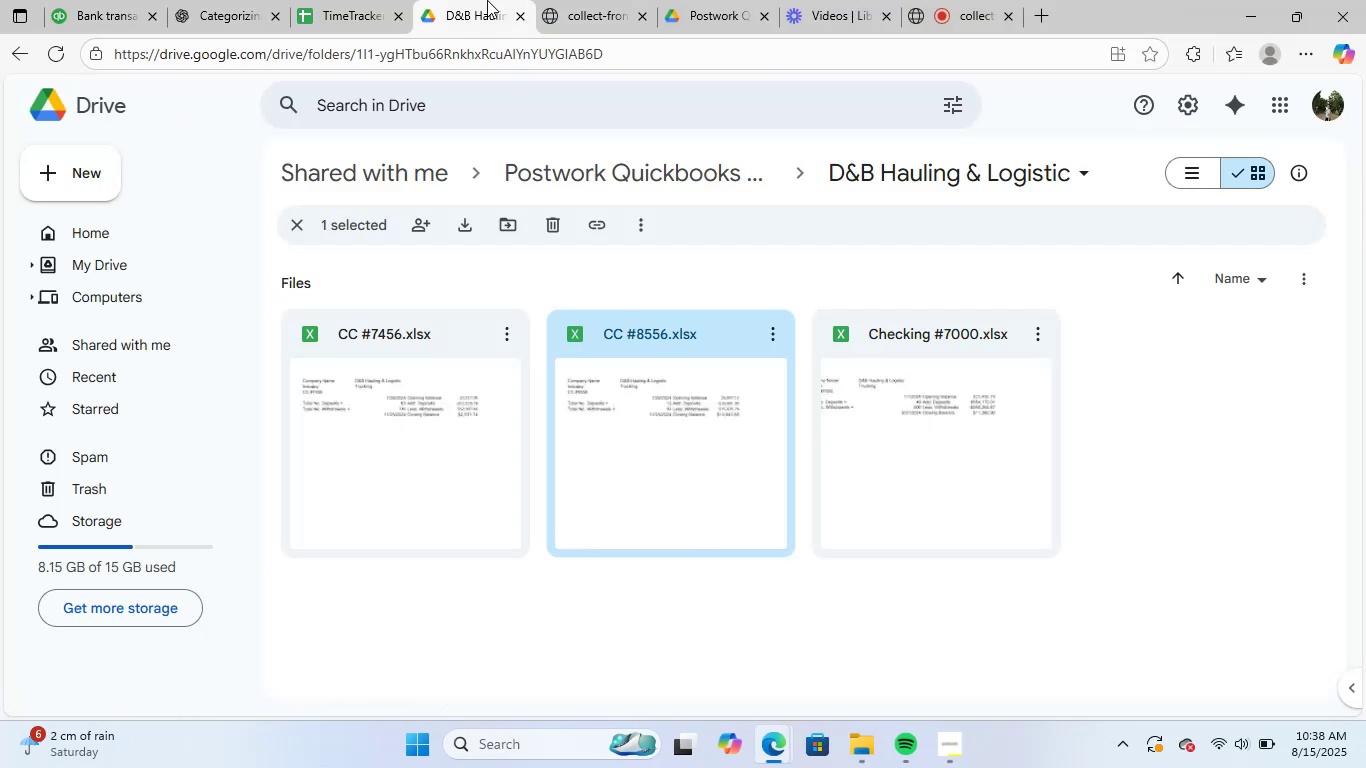 
left_click([475, 0])
 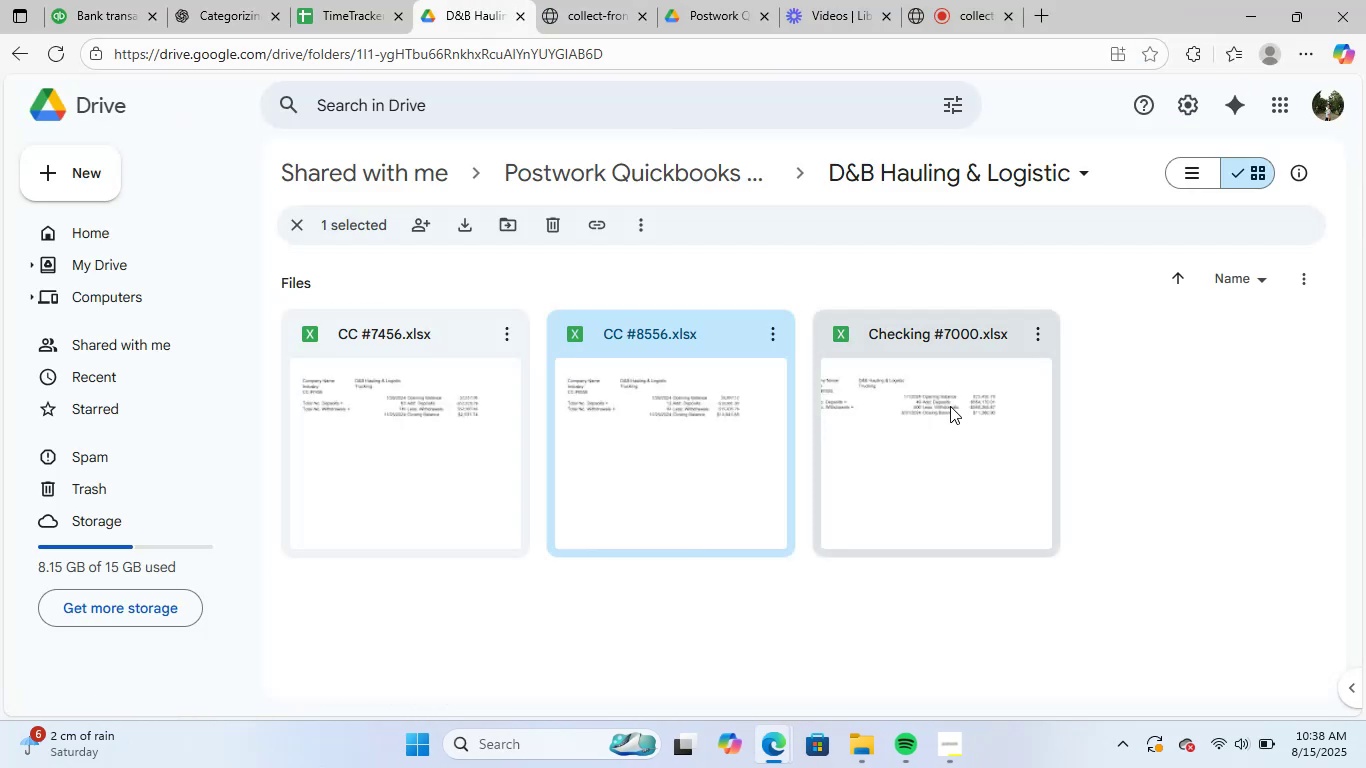 
double_click([950, 406])
 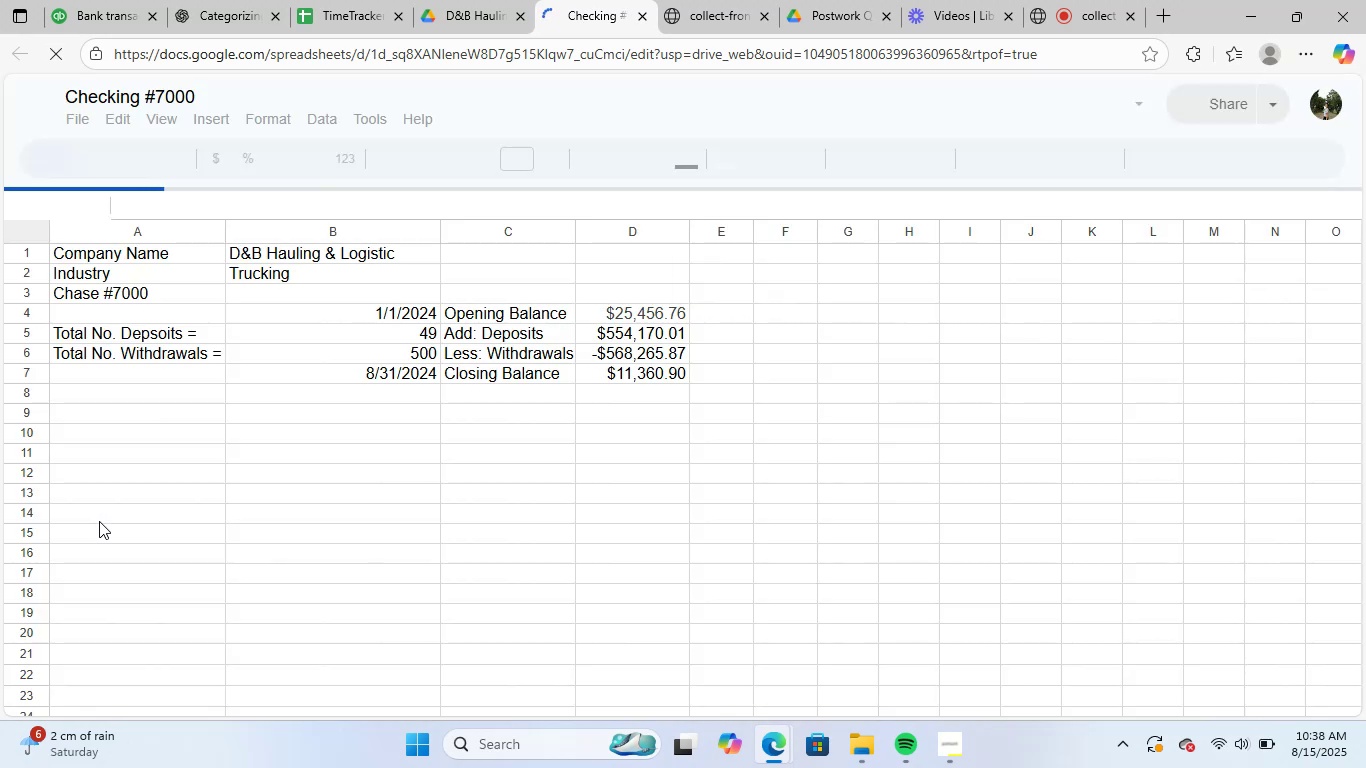 
wait(8.75)
 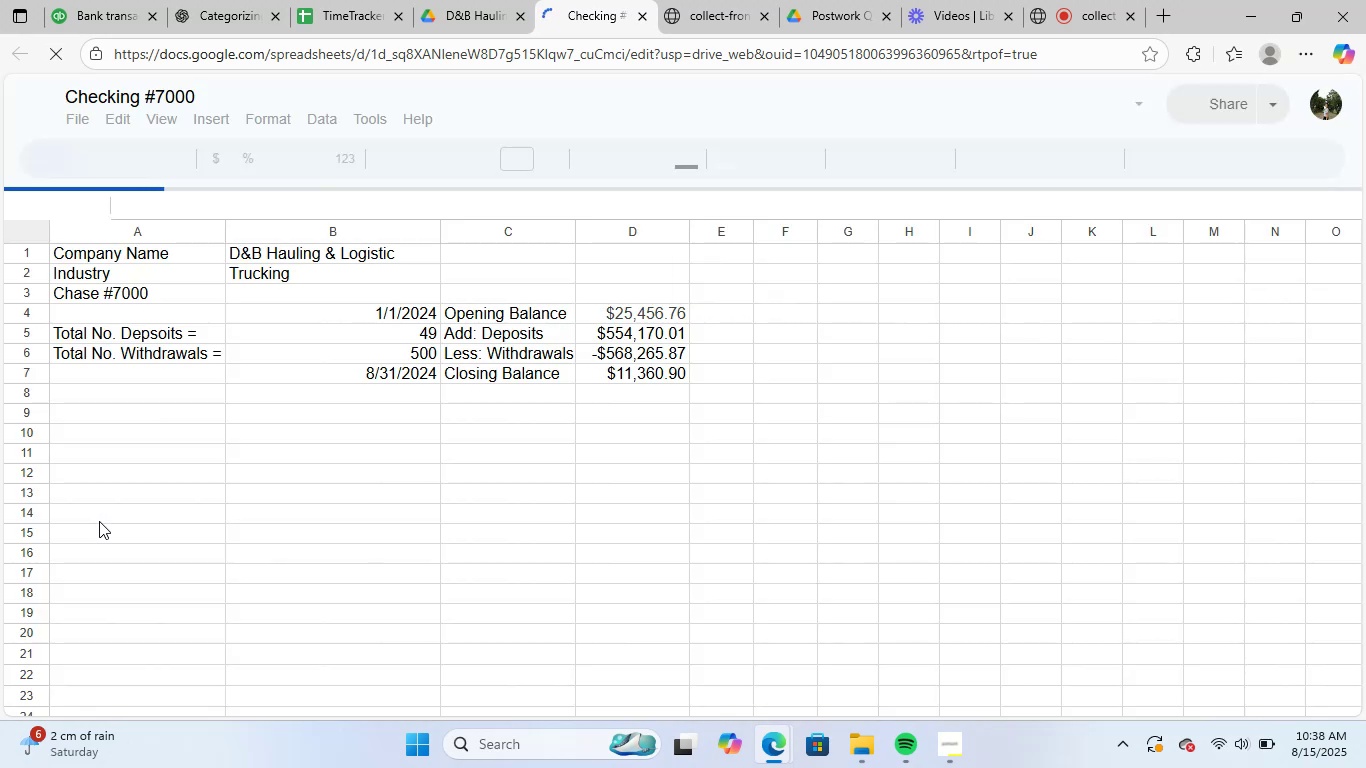 
left_click_drag(start_coordinate=[1274, 292], to_coordinate=[1275, 298])
 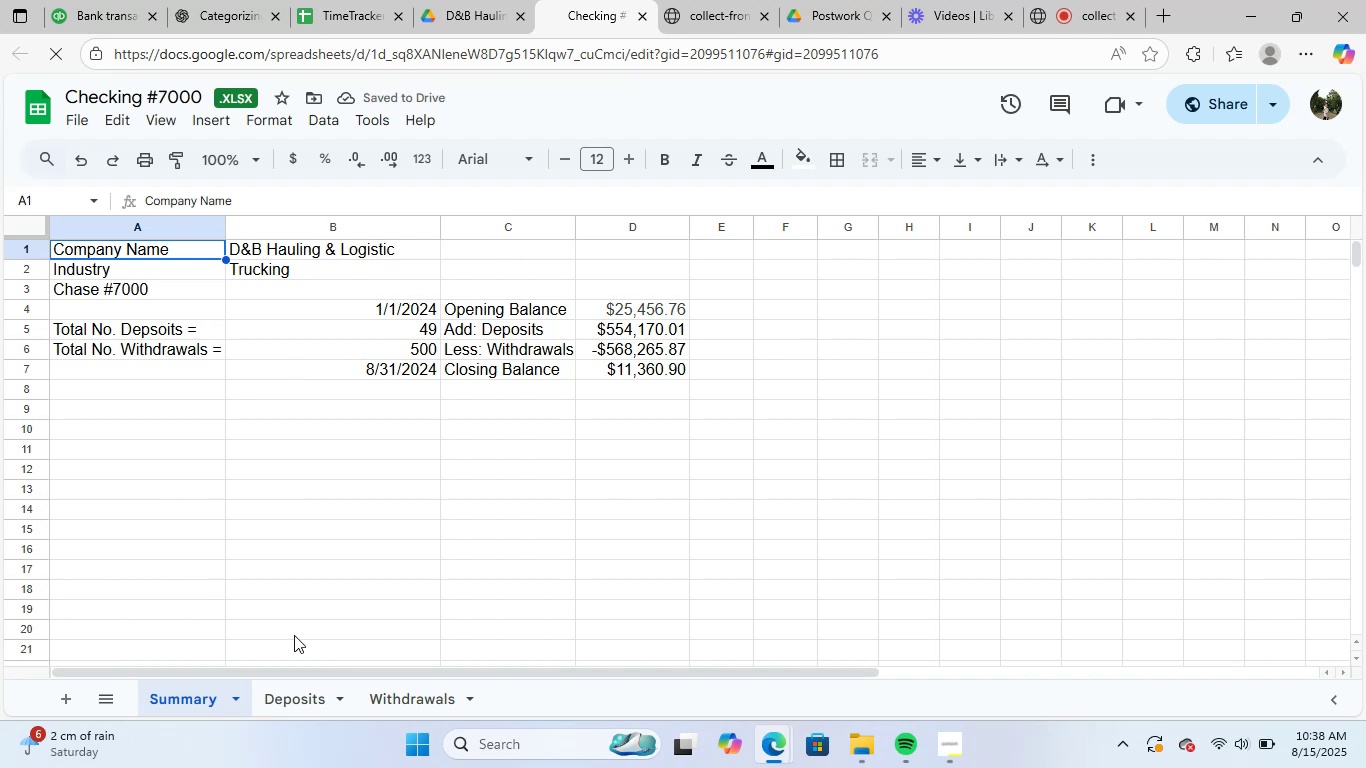 
left_click([558, 757])
 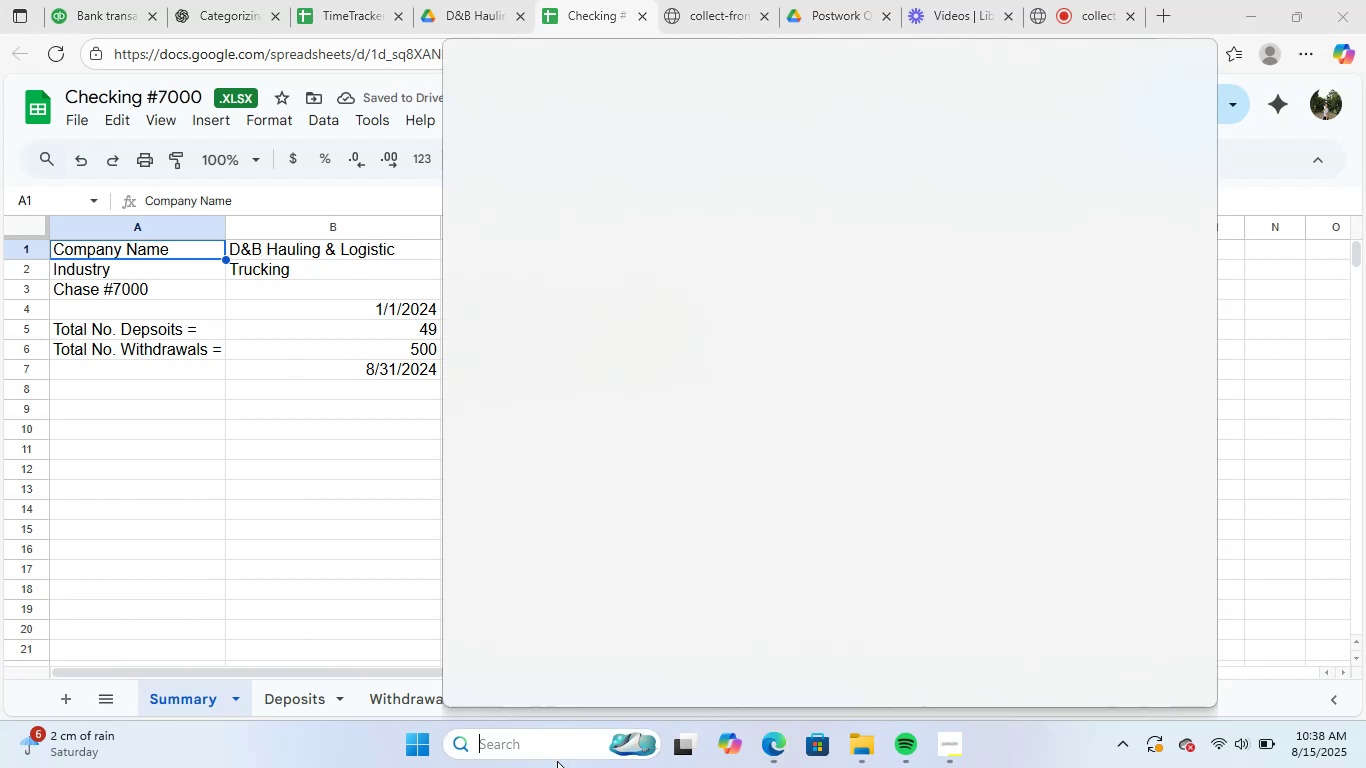 
type(exce)
 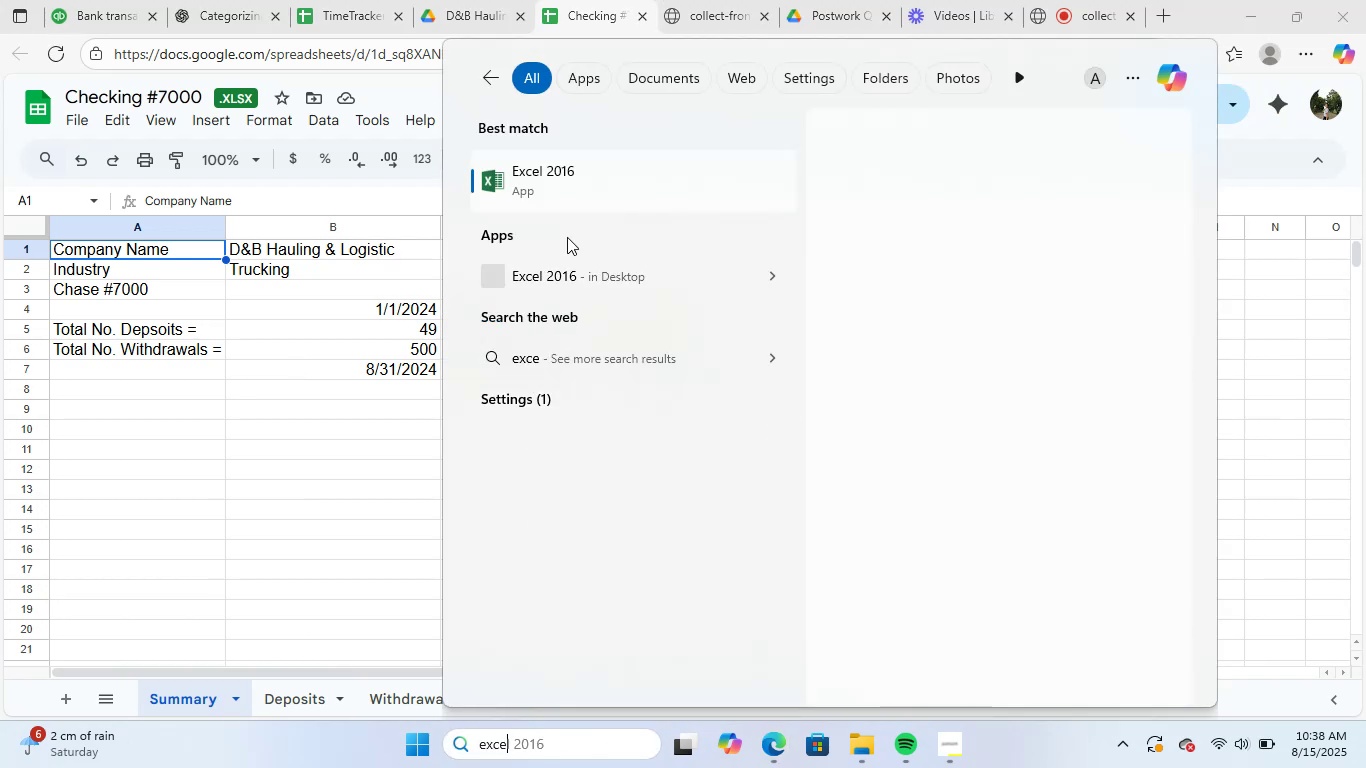 
left_click([586, 193])
 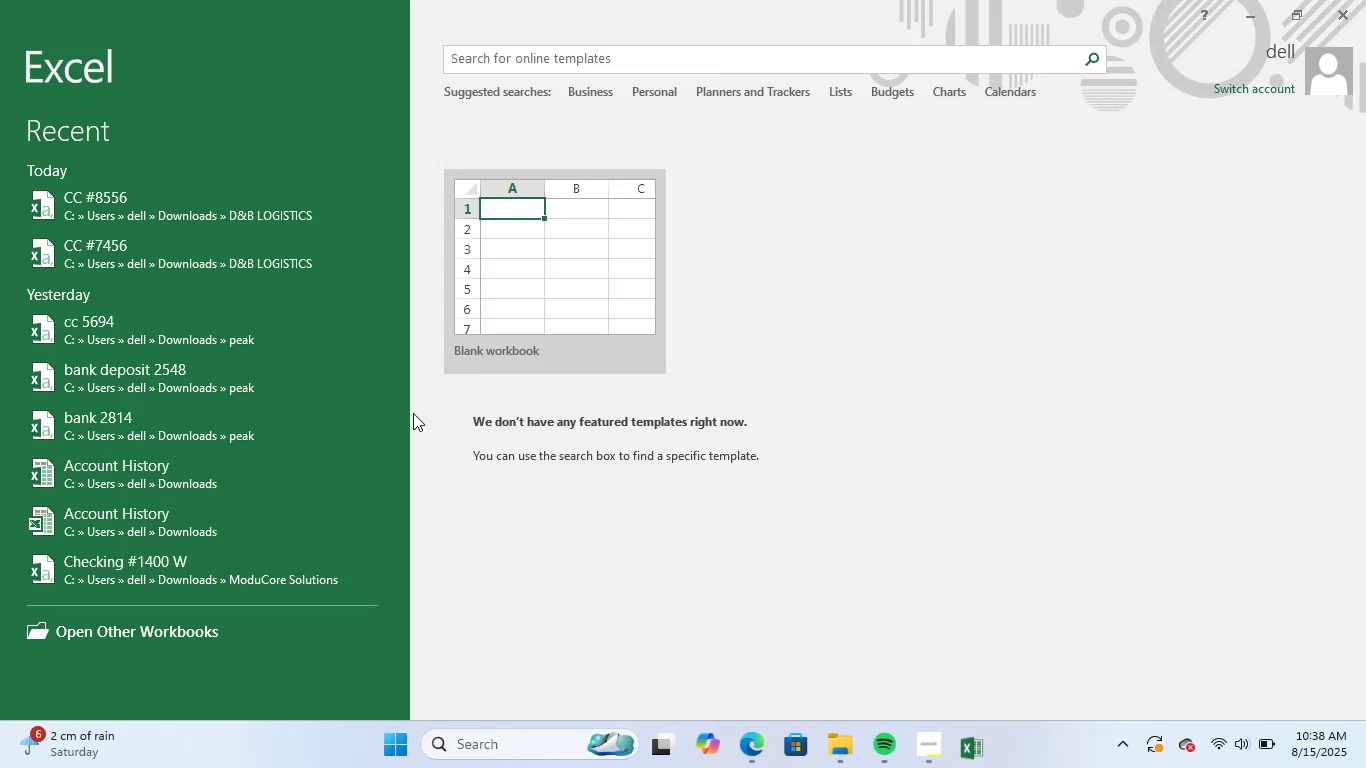 
left_click([633, 340])
 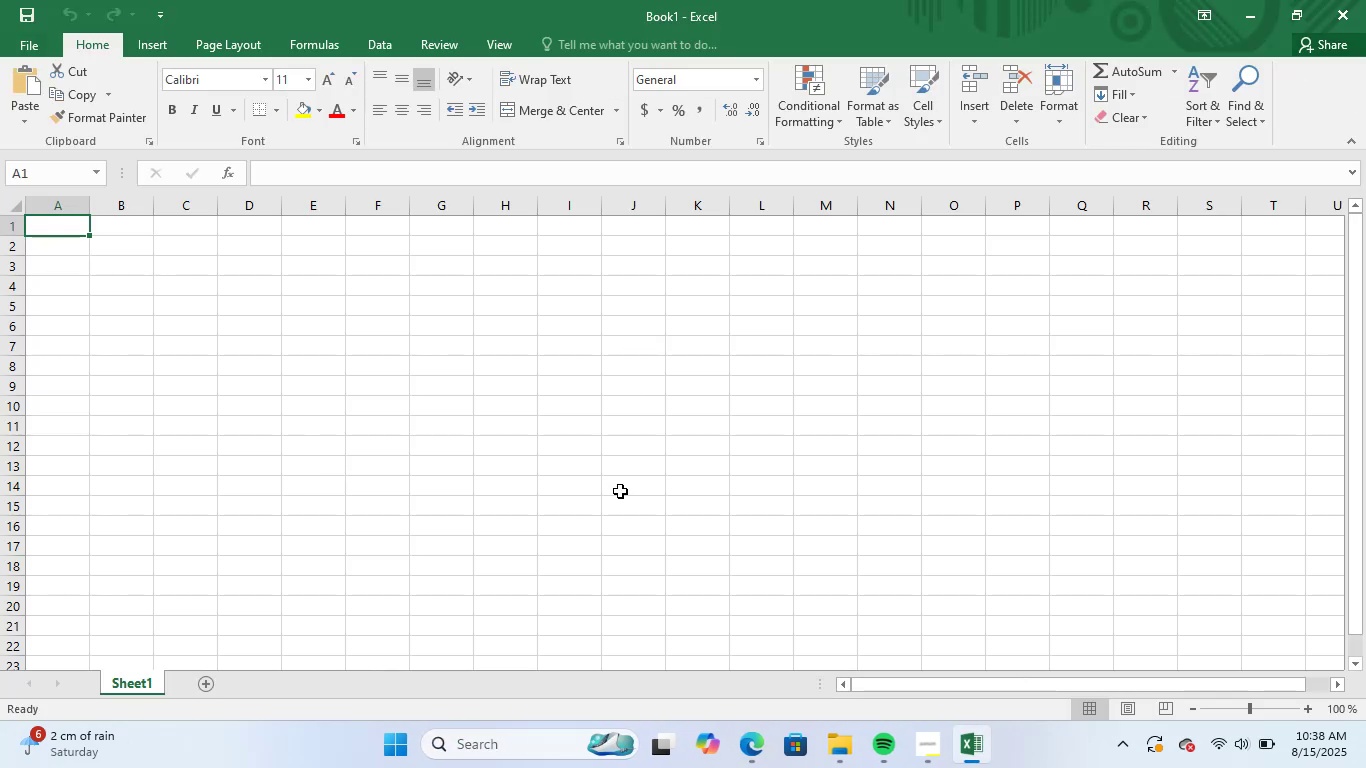 
key(Alt+Tab)
 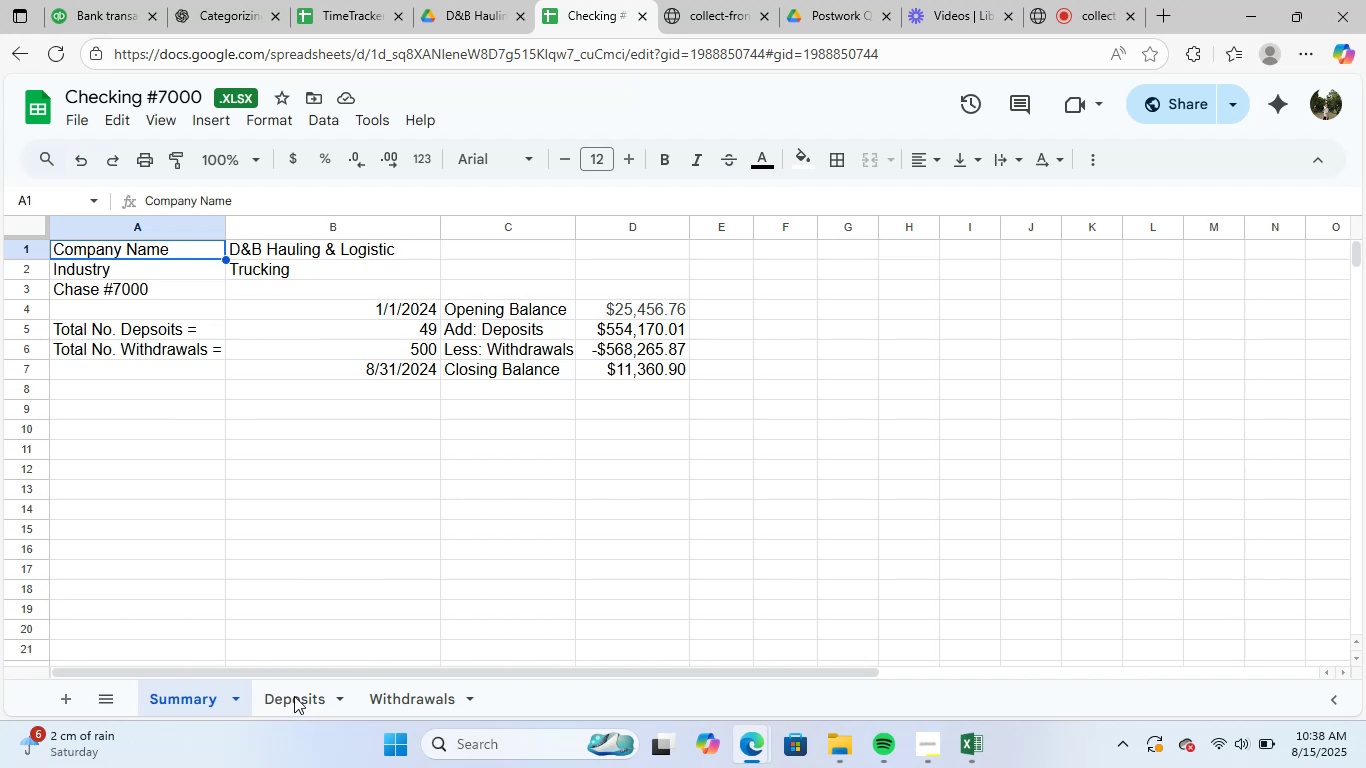 
key(Control+A)
 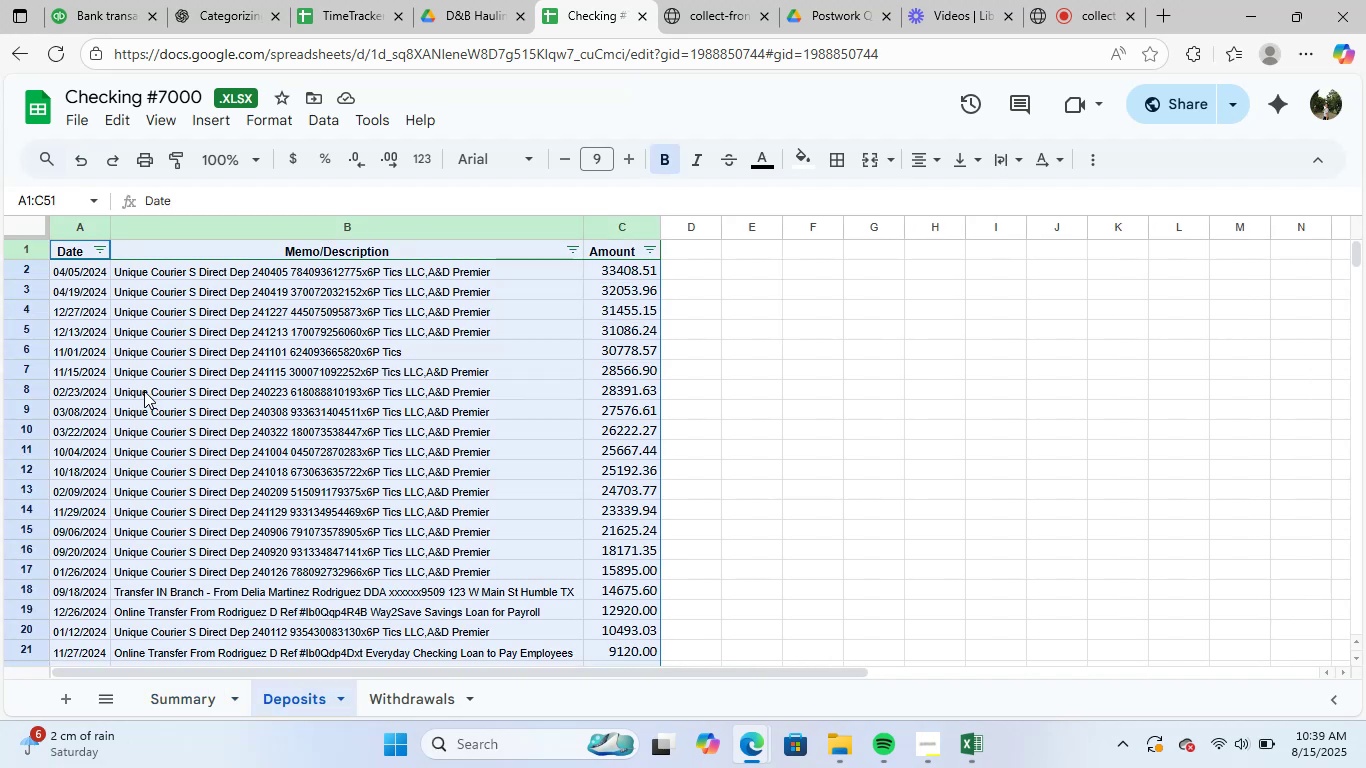 
key(Control+C)
 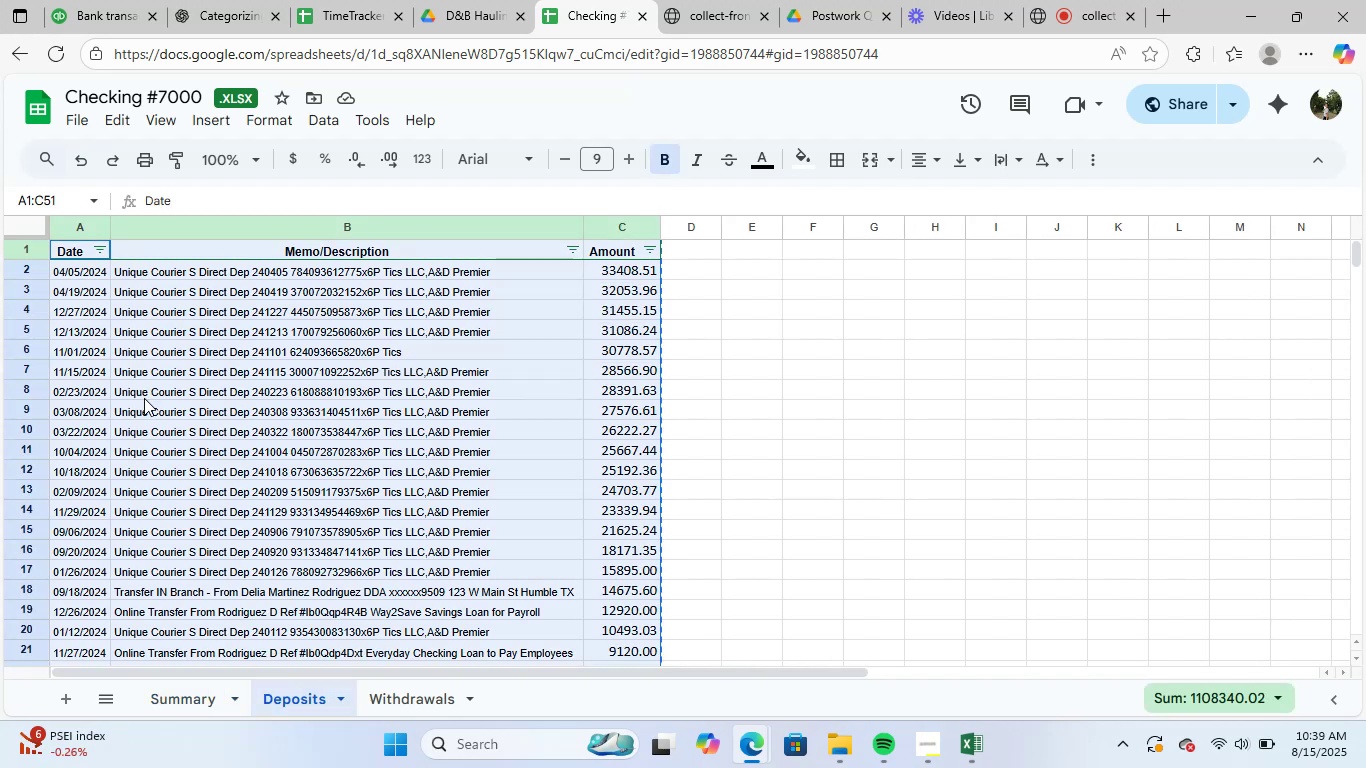 
key(Alt+Tab)
 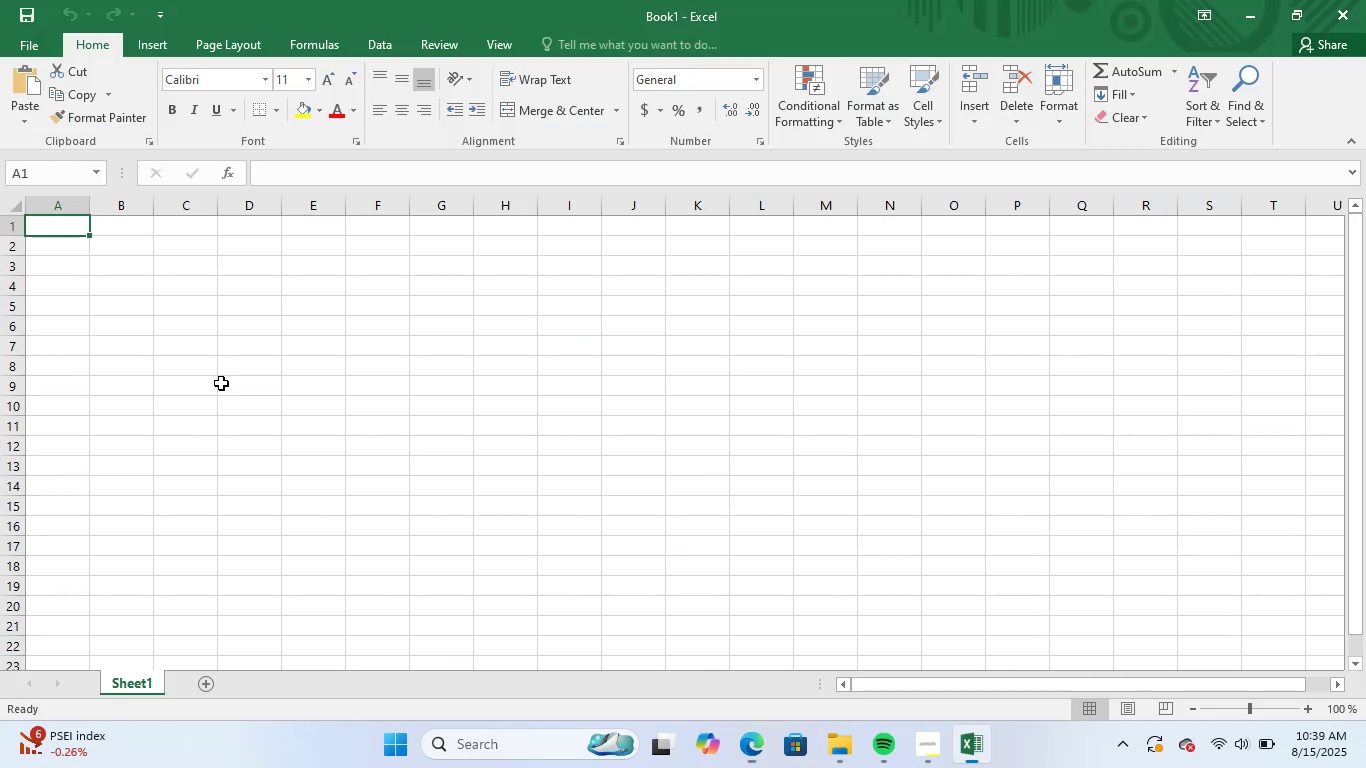 
key(Control+V)
 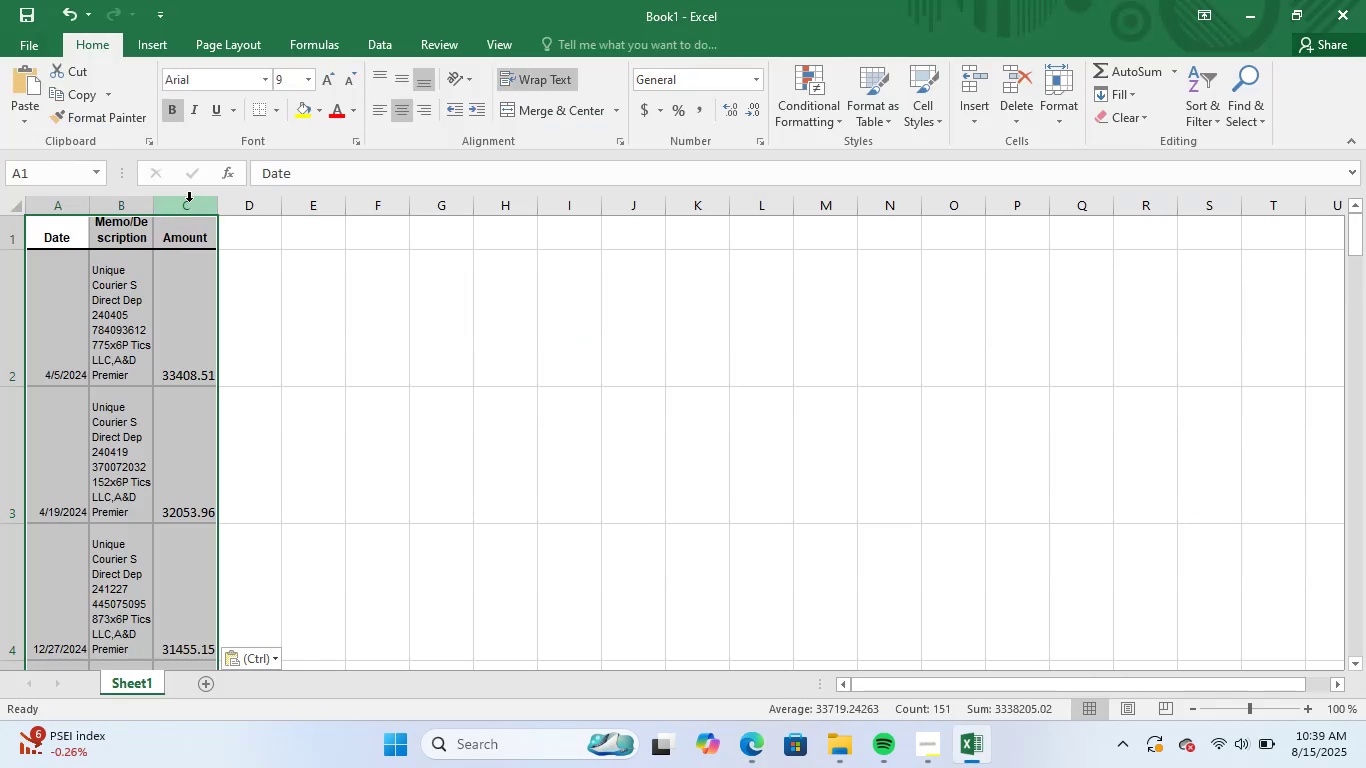 
left_click([188, 212])
 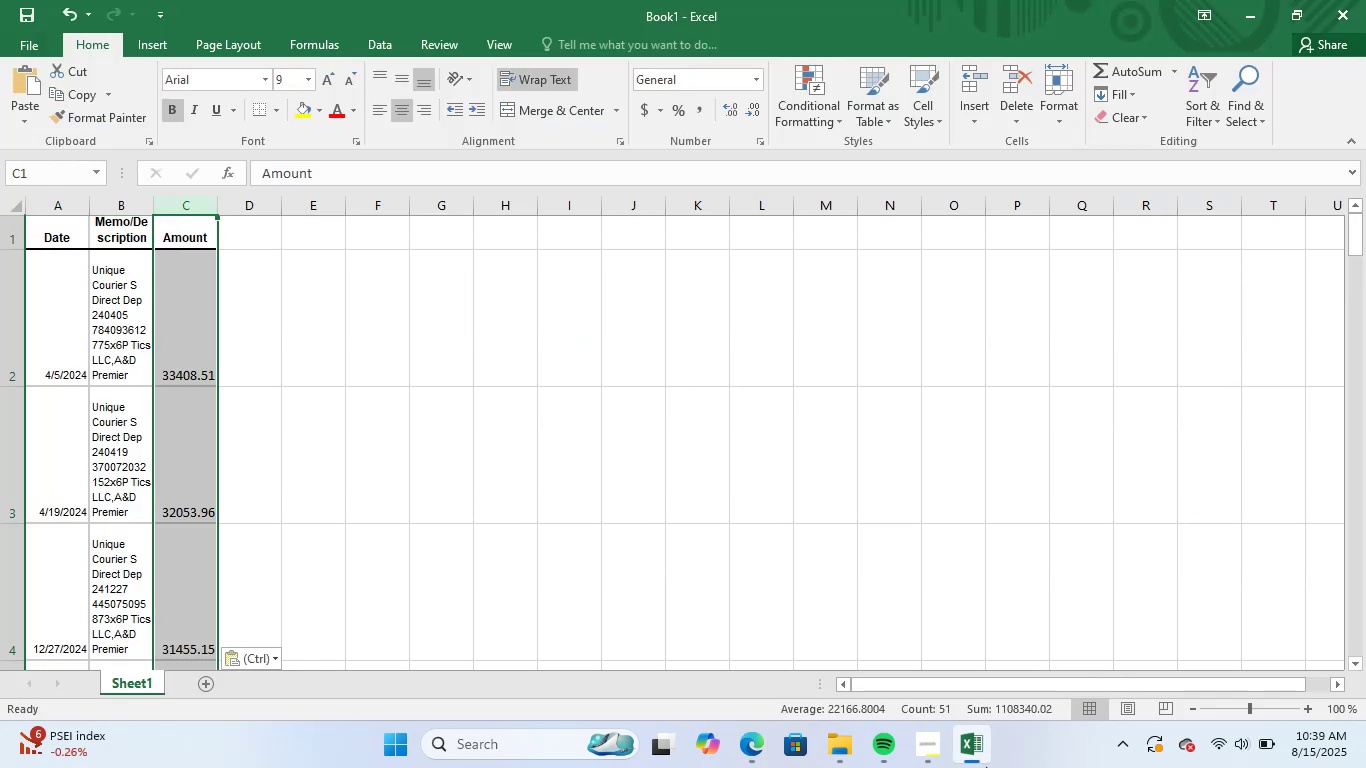 
left_click([978, 760])
 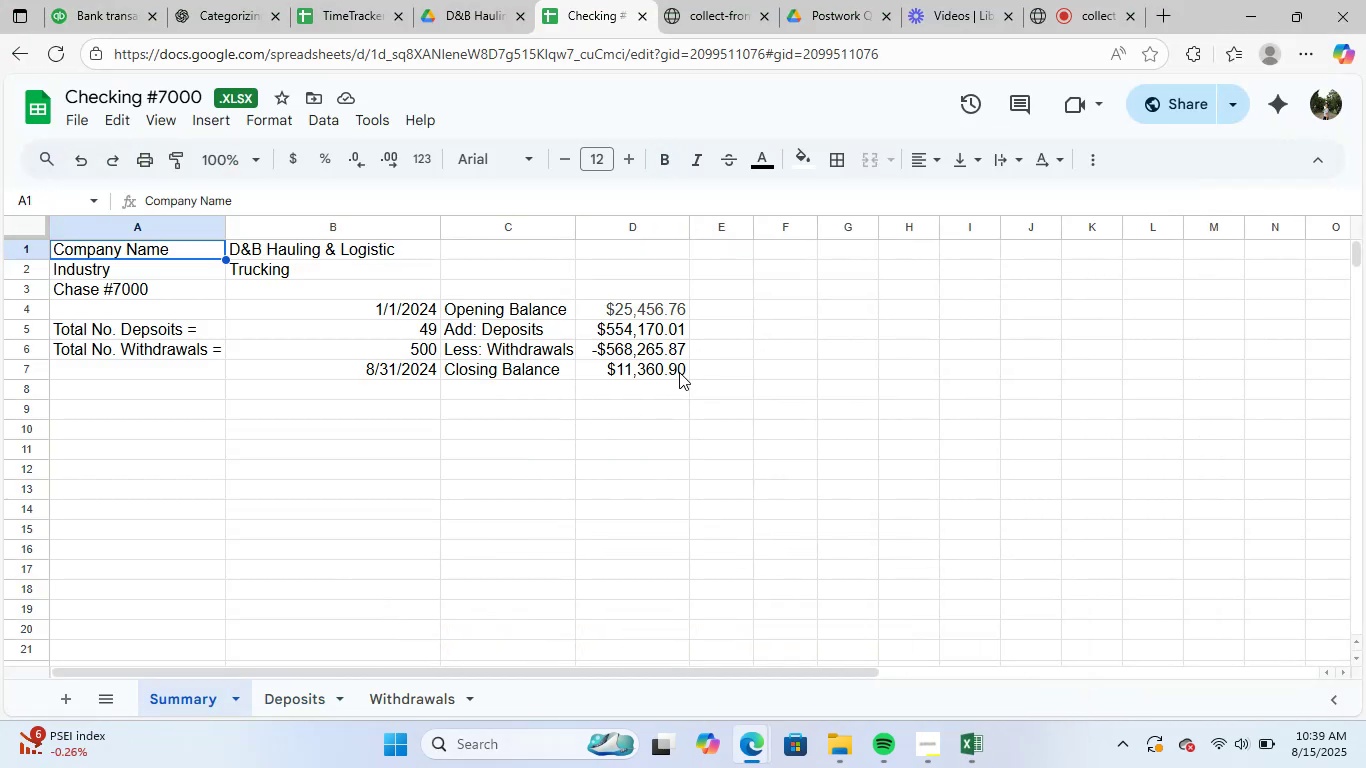 
mouse_move([984, 755])
 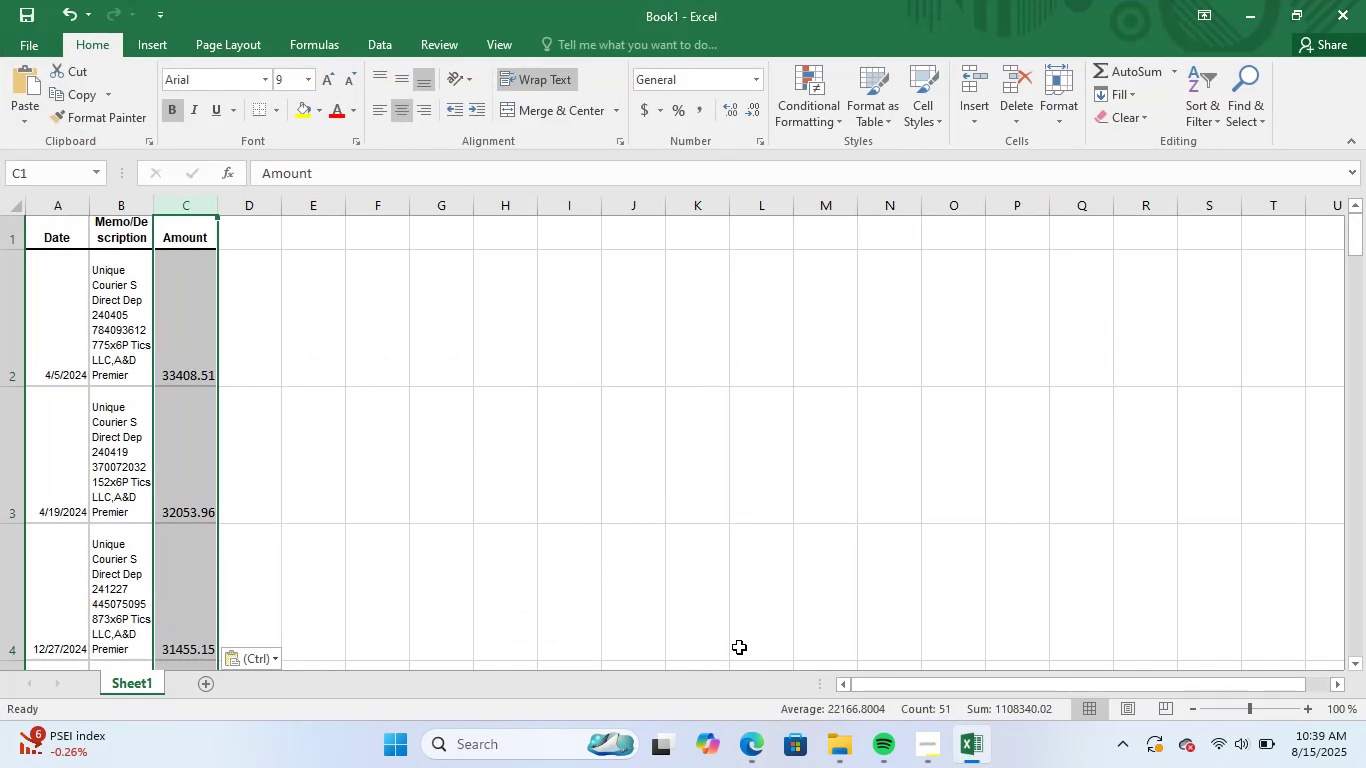 
left_click([992, 758])
 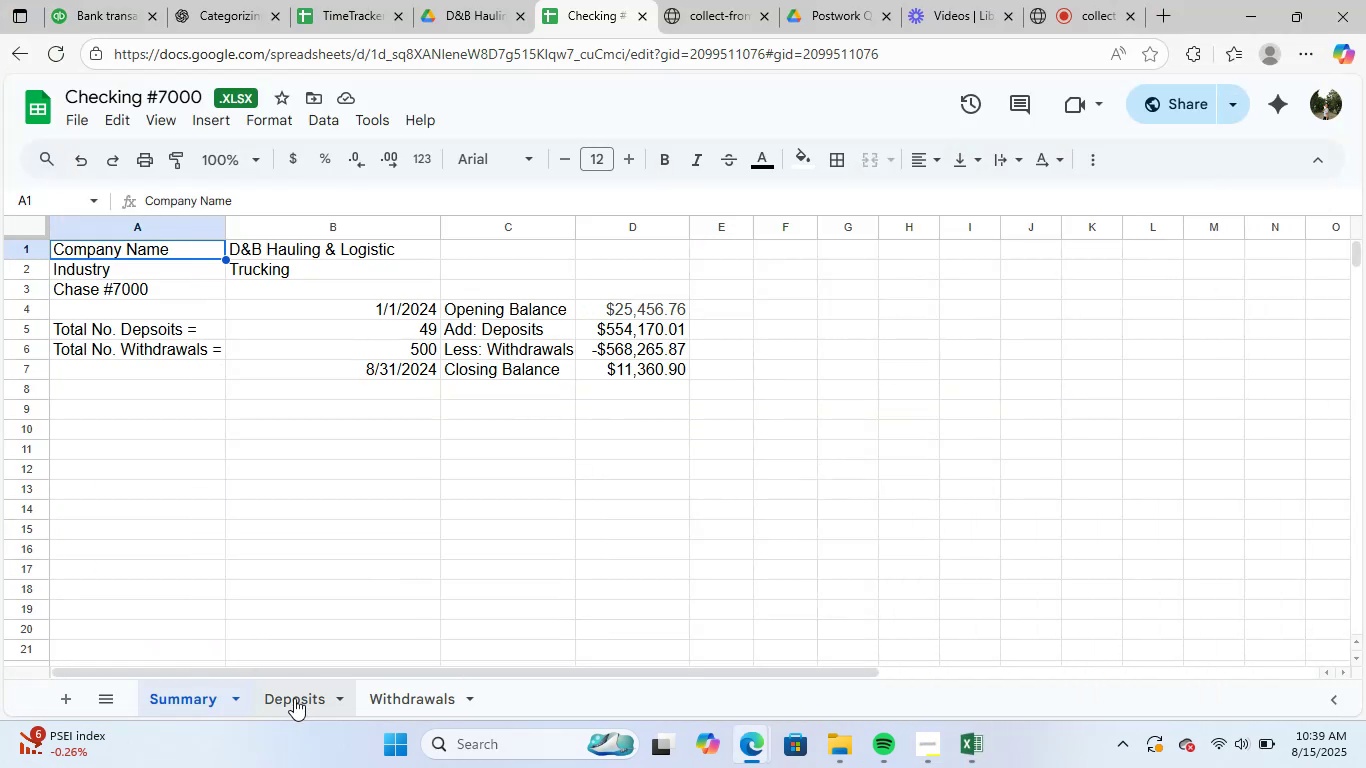 
left_click([294, 698])
 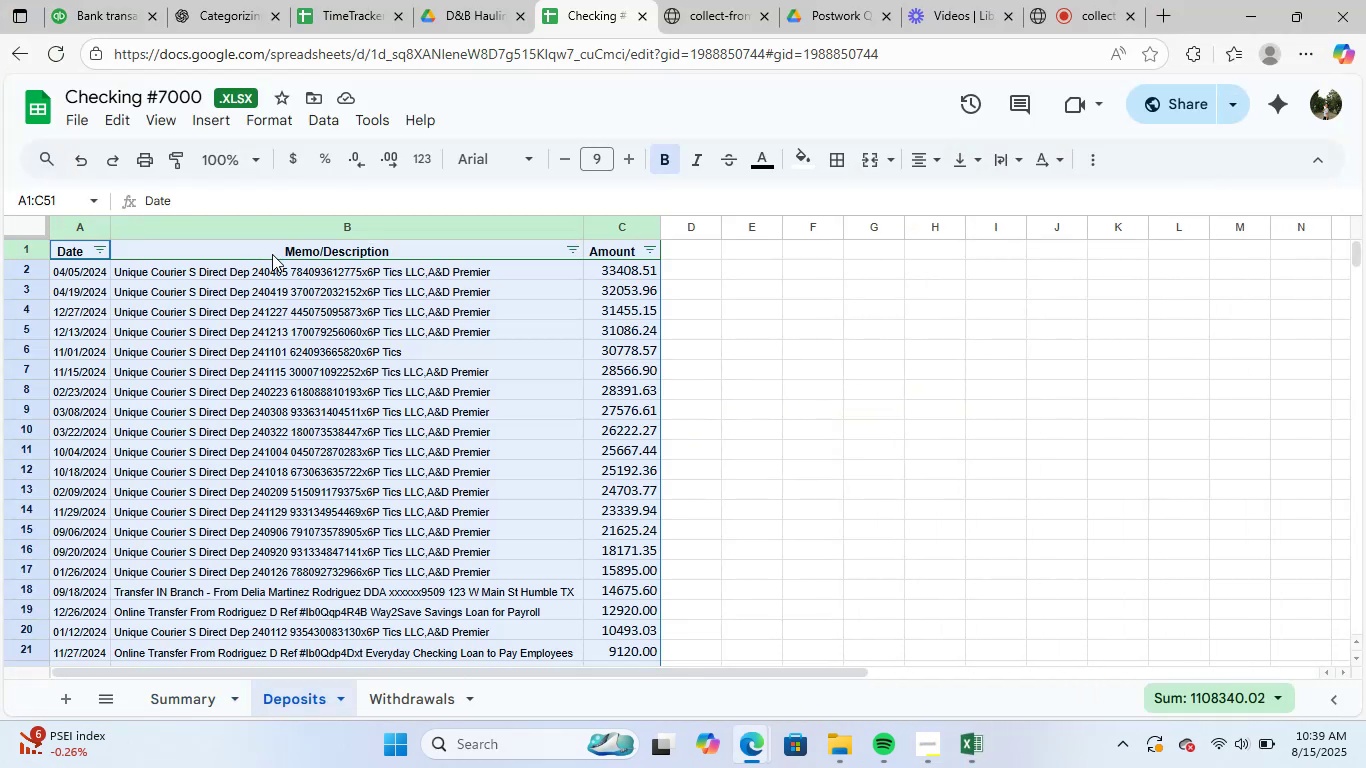 
left_click([804, 347])
 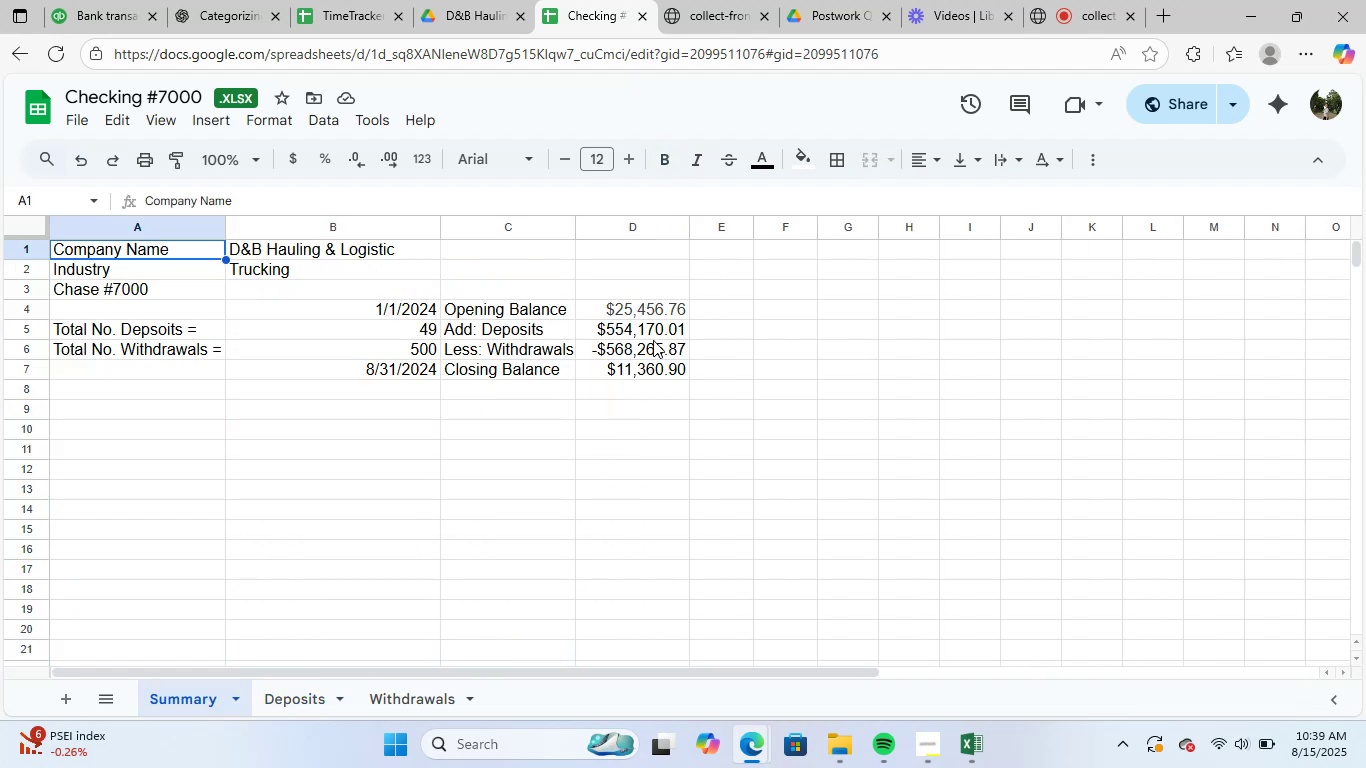 
wait(10.95)
 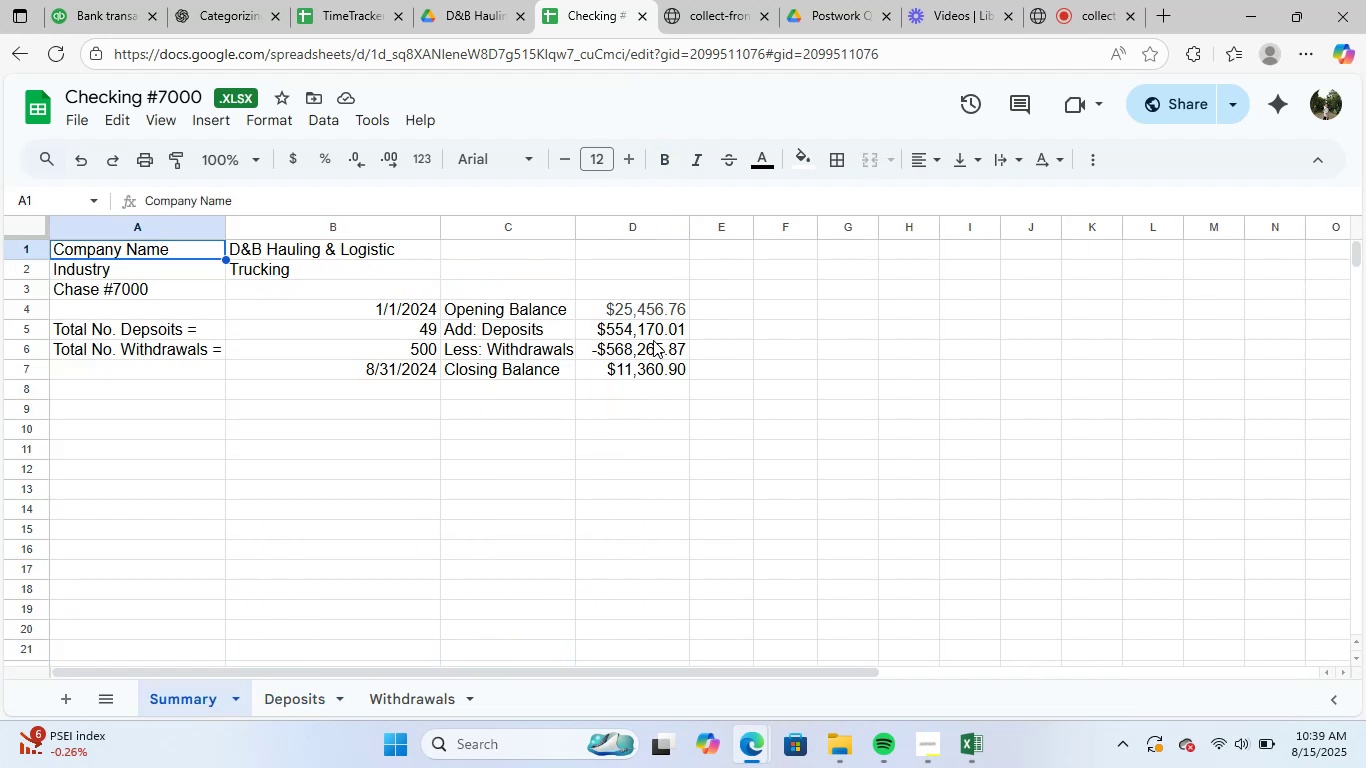 
left_click([286, 706])
 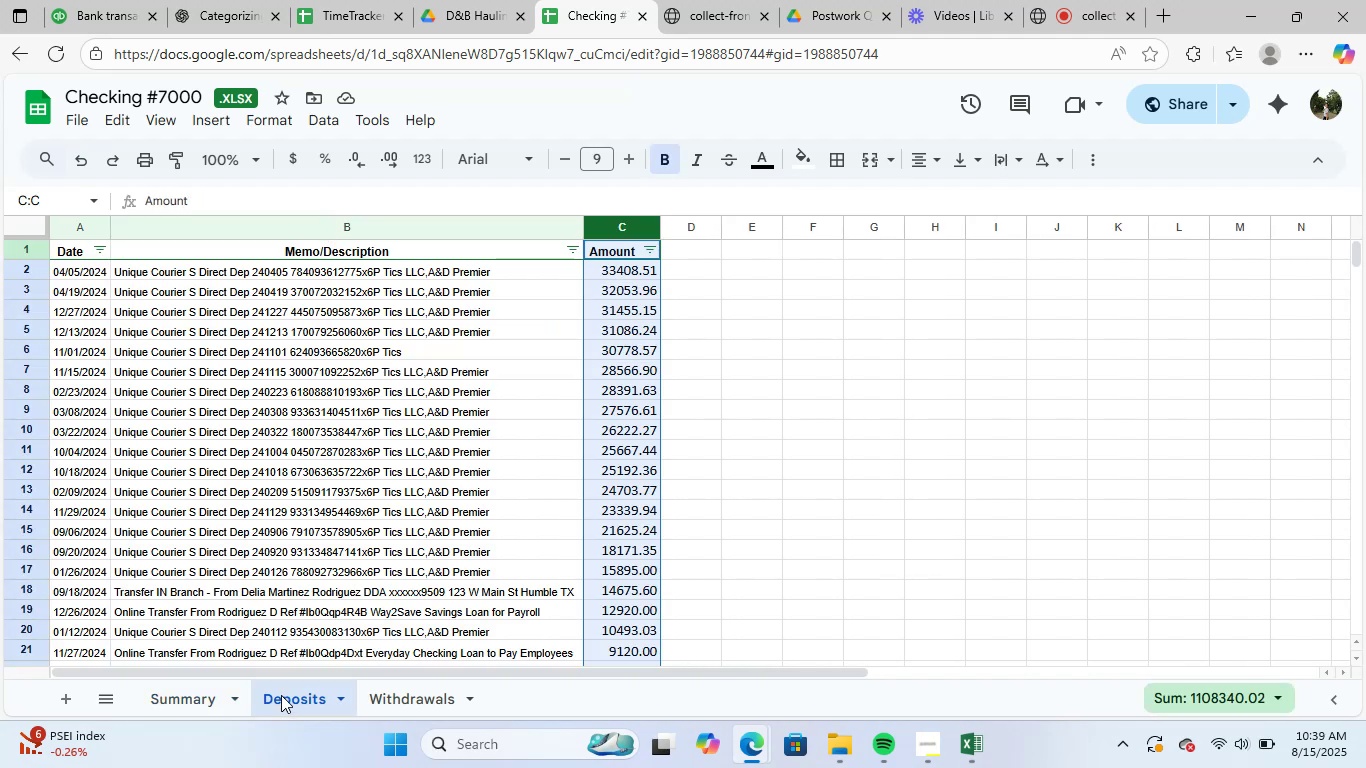 
scroll: coordinate [380, 541], scroll_direction: down, amount: 7.0
 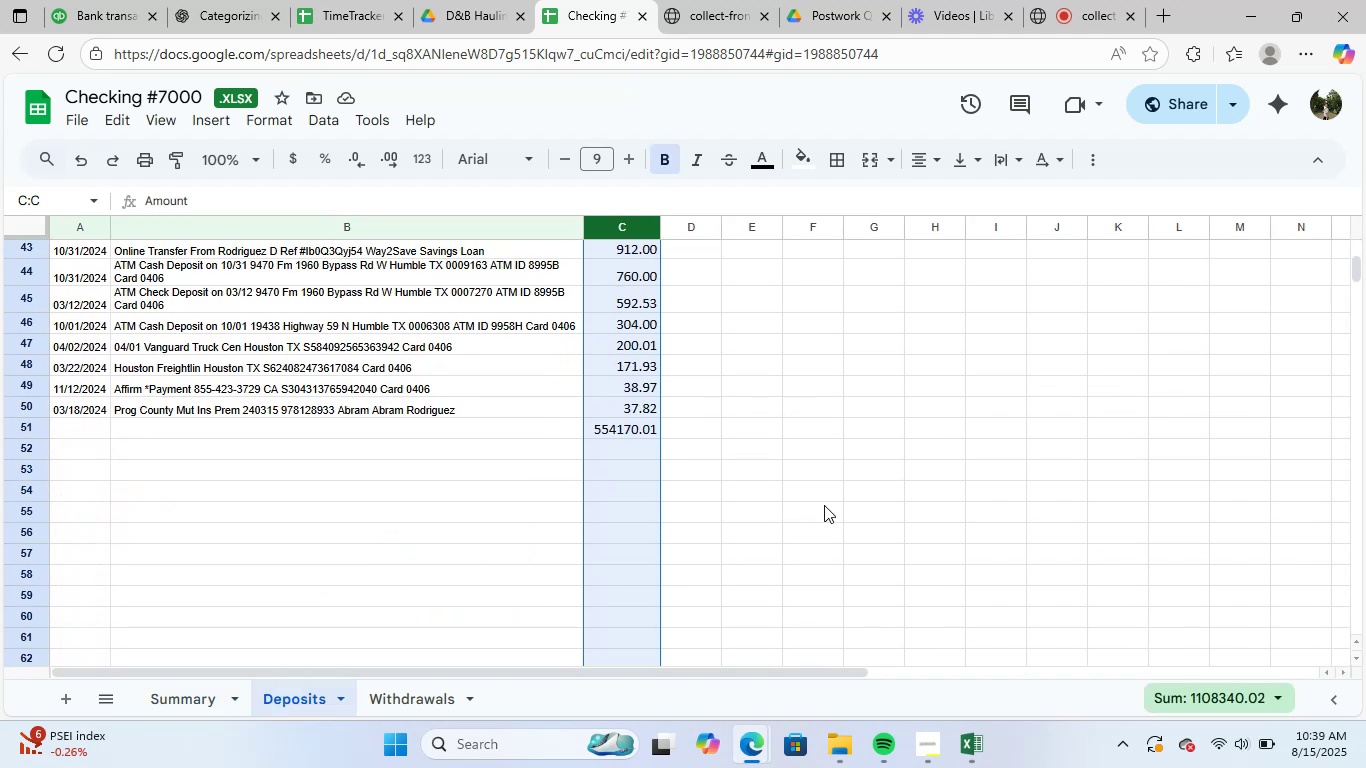 
left_click([824, 505])
 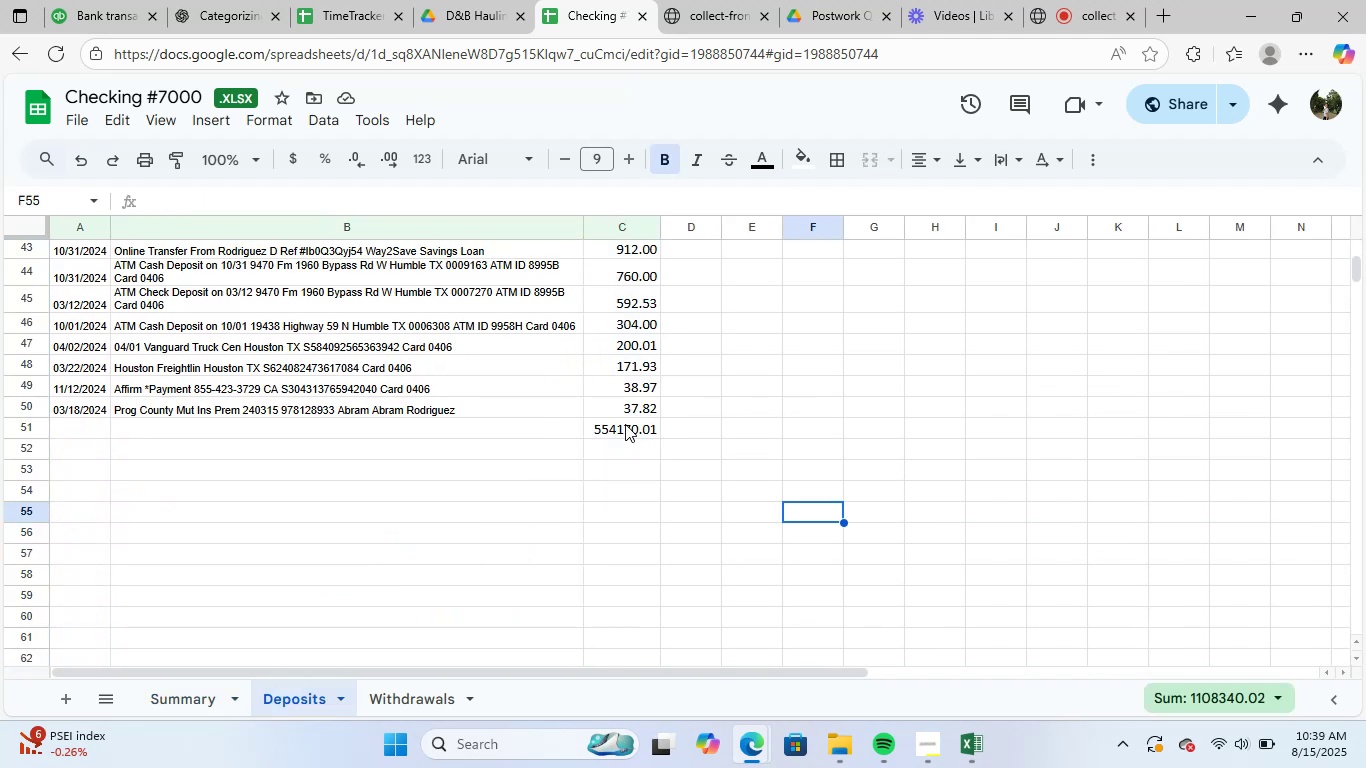 
left_click([625, 424])
 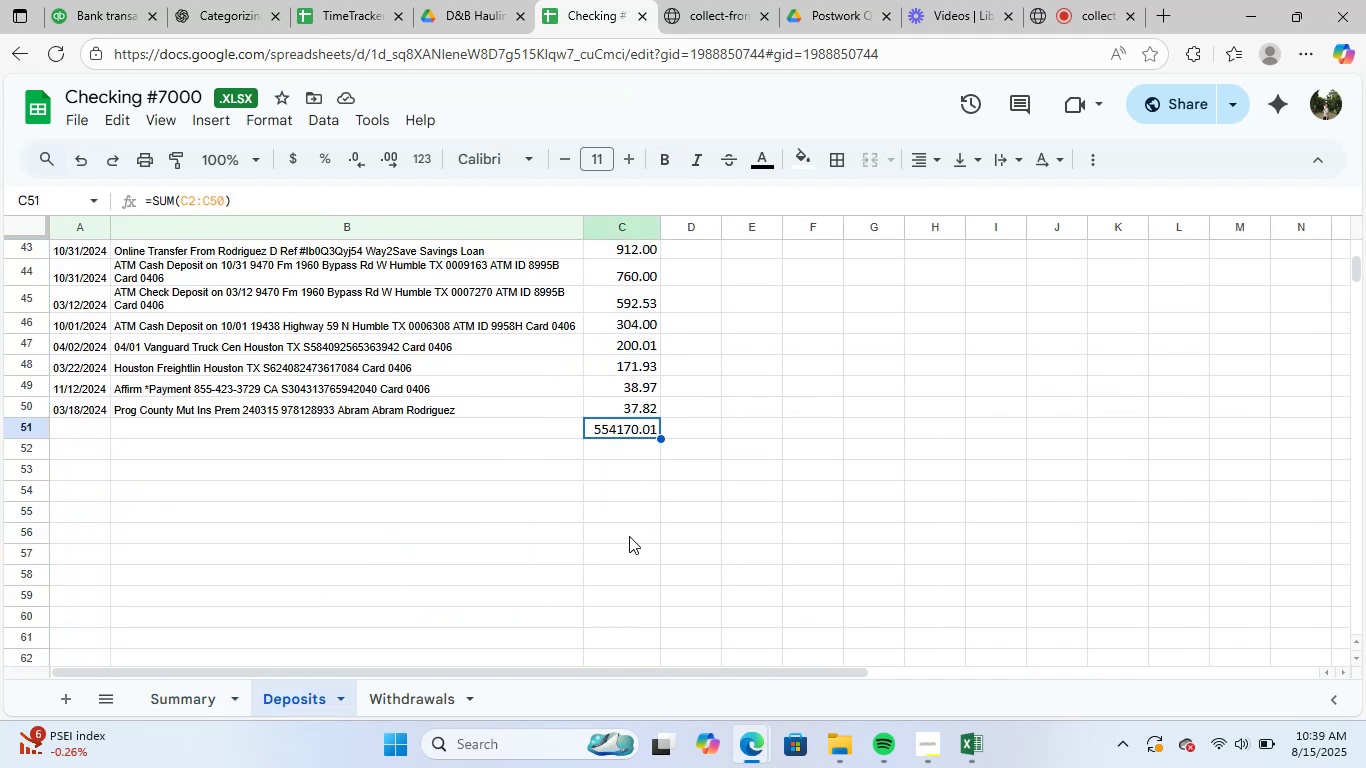 
scroll: coordinate [628, 538], scroll_direction: up, amount: 3.0
 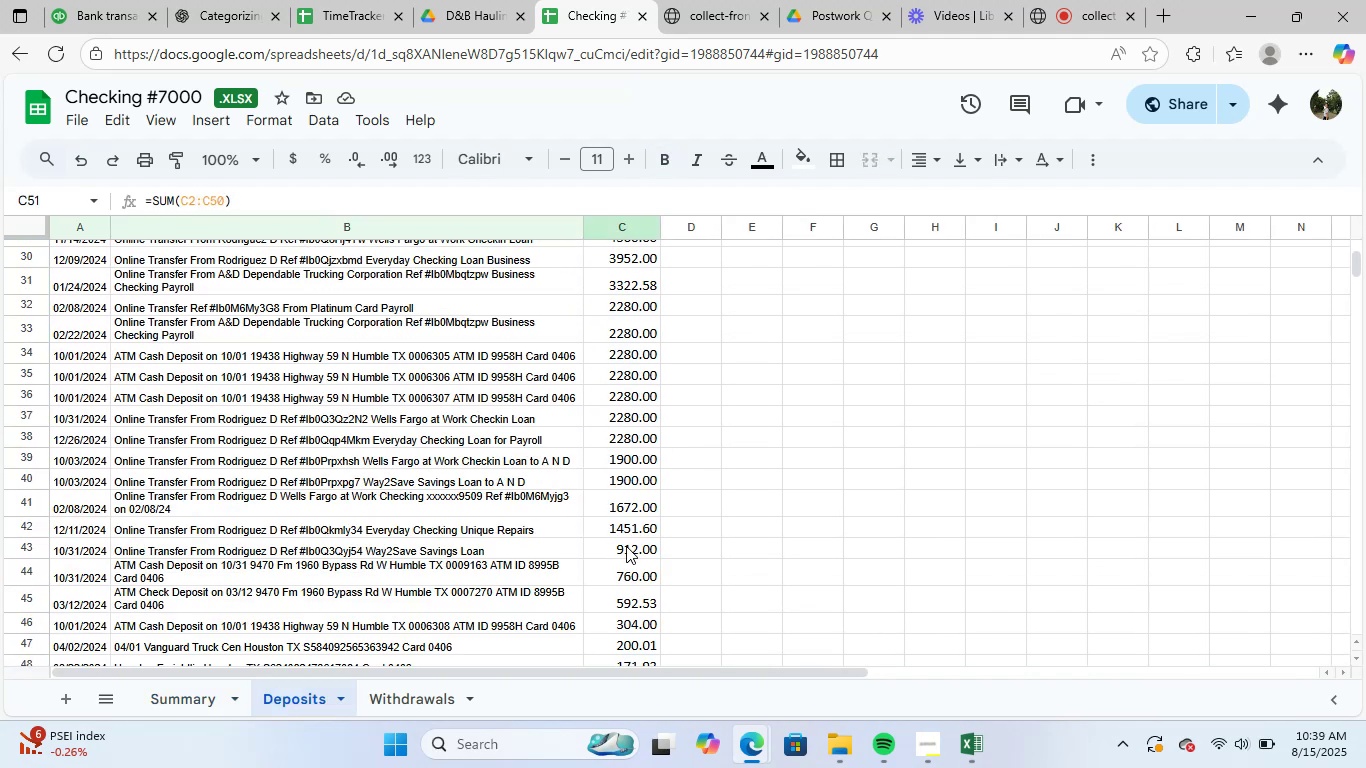 
scroll: coordinate [625, 552], scroll_direction: down, amount: 2.0
 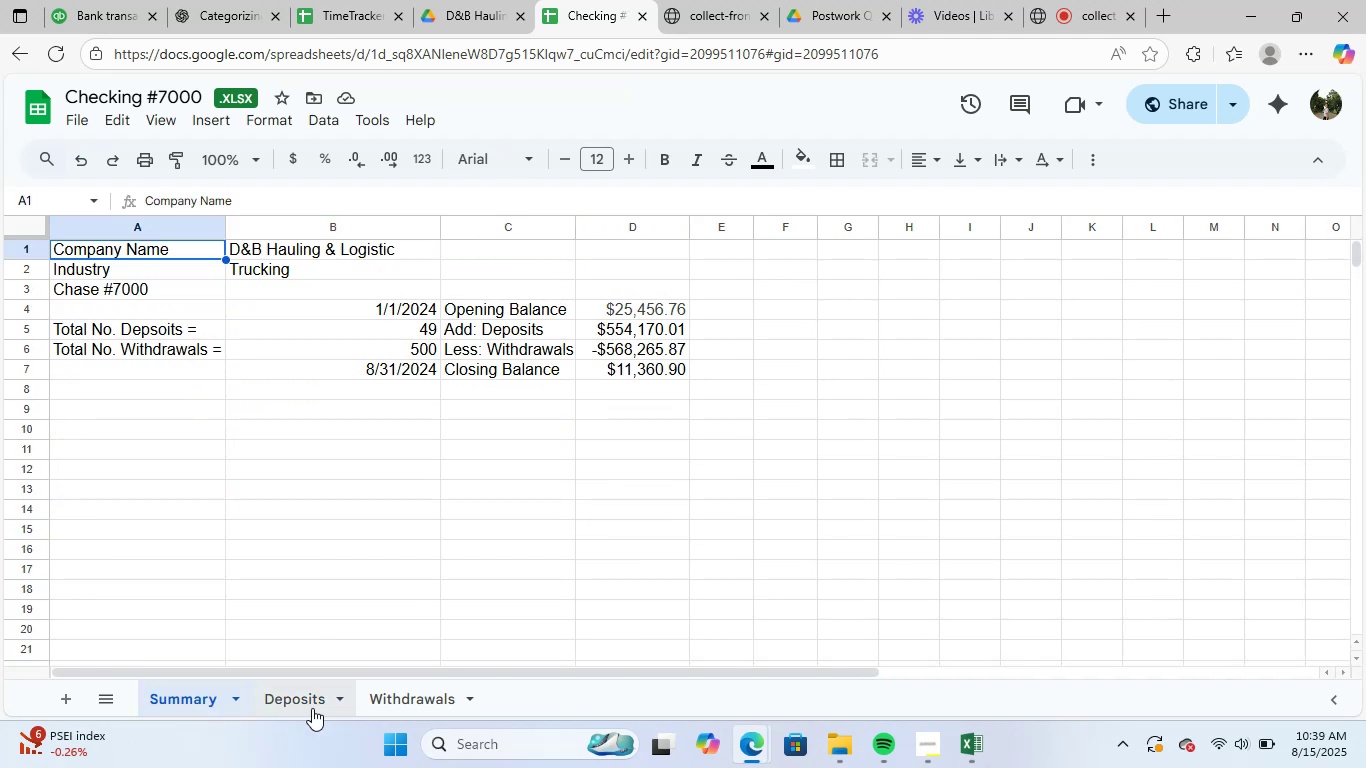 
wait(5.01)
 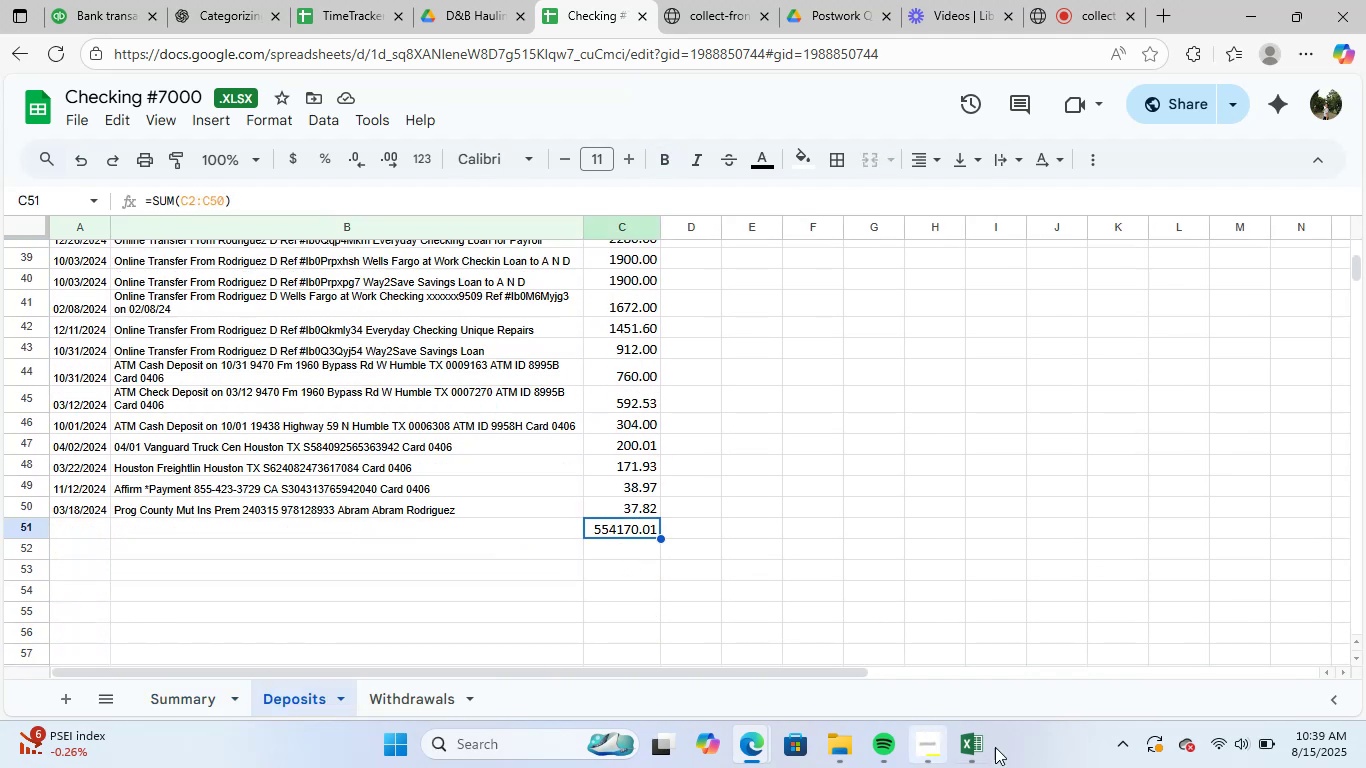 
left_click([319, 700])
 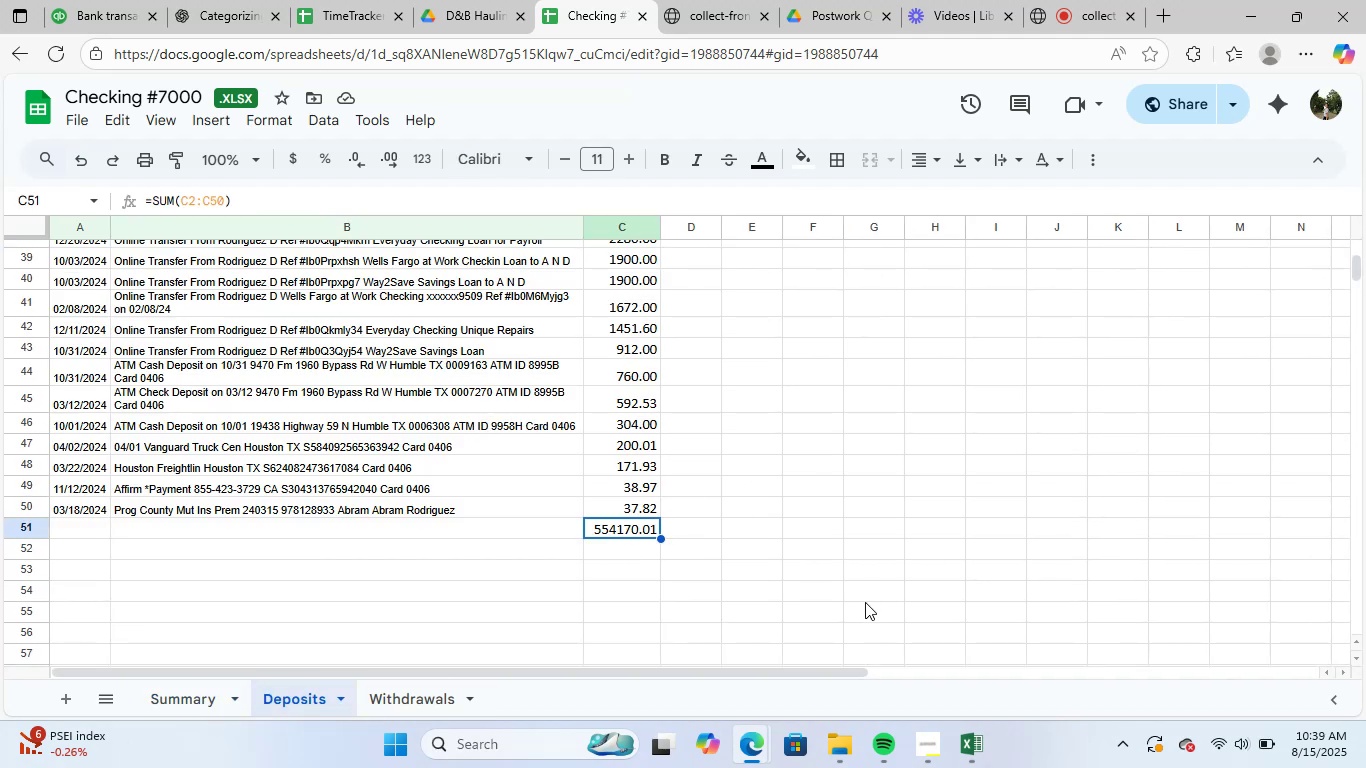 
key(Delete)
 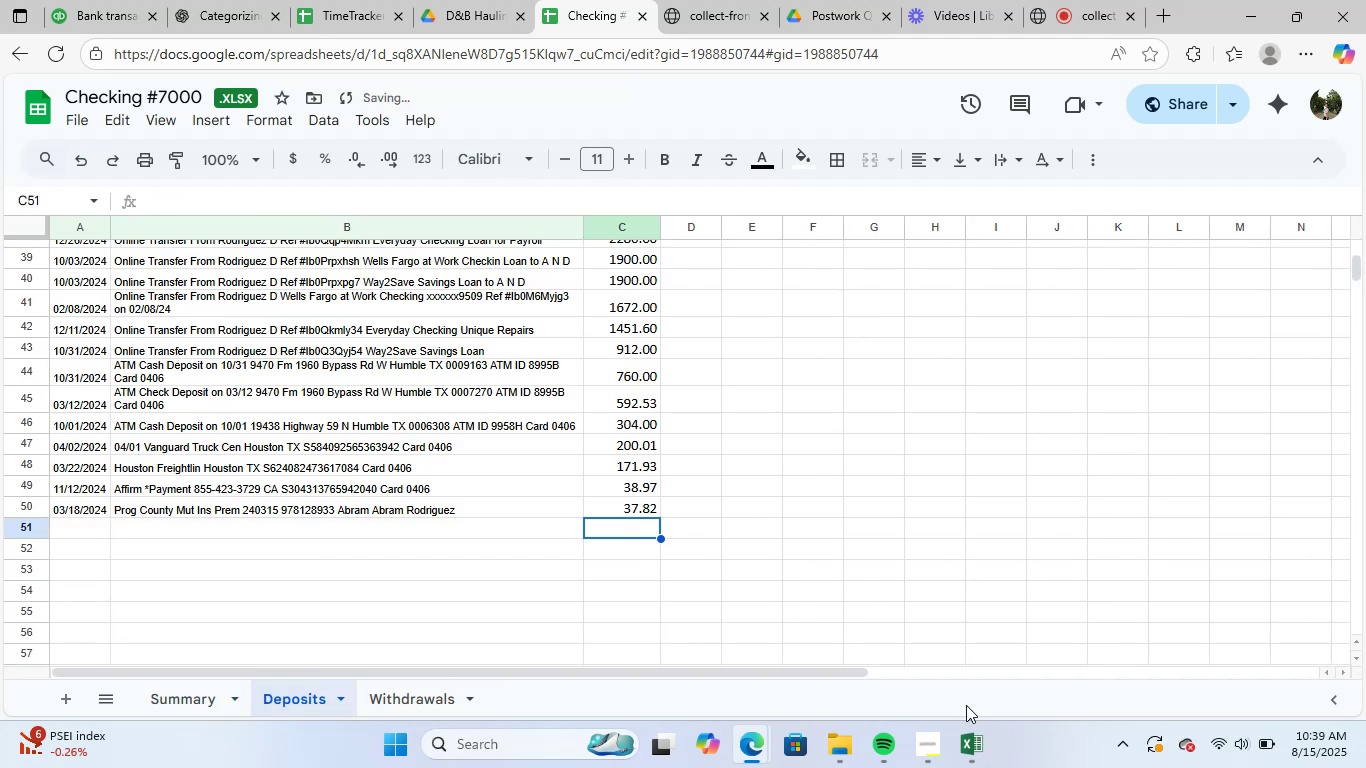 
left_click([967, 743])
 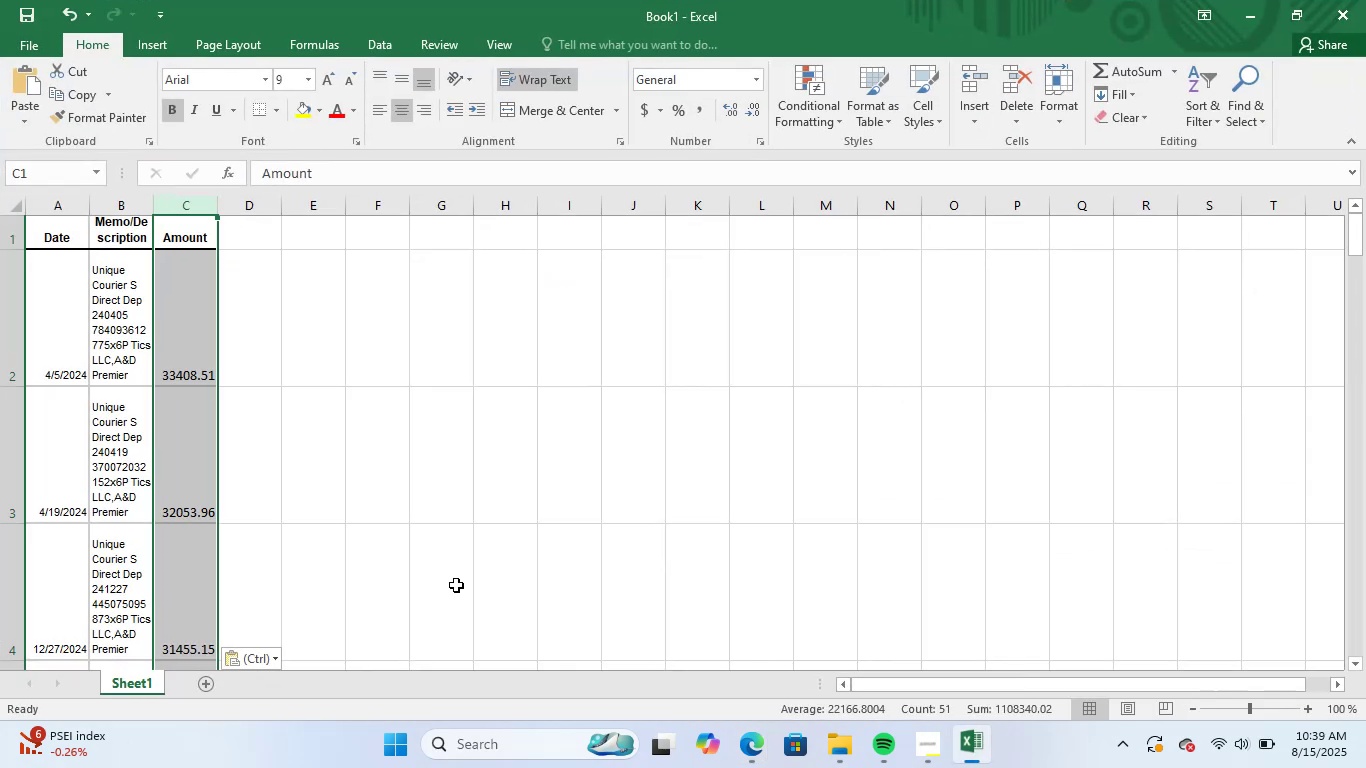 
scroll: coordinate [318, 586], scroll_direction: down, amount: 18.0
 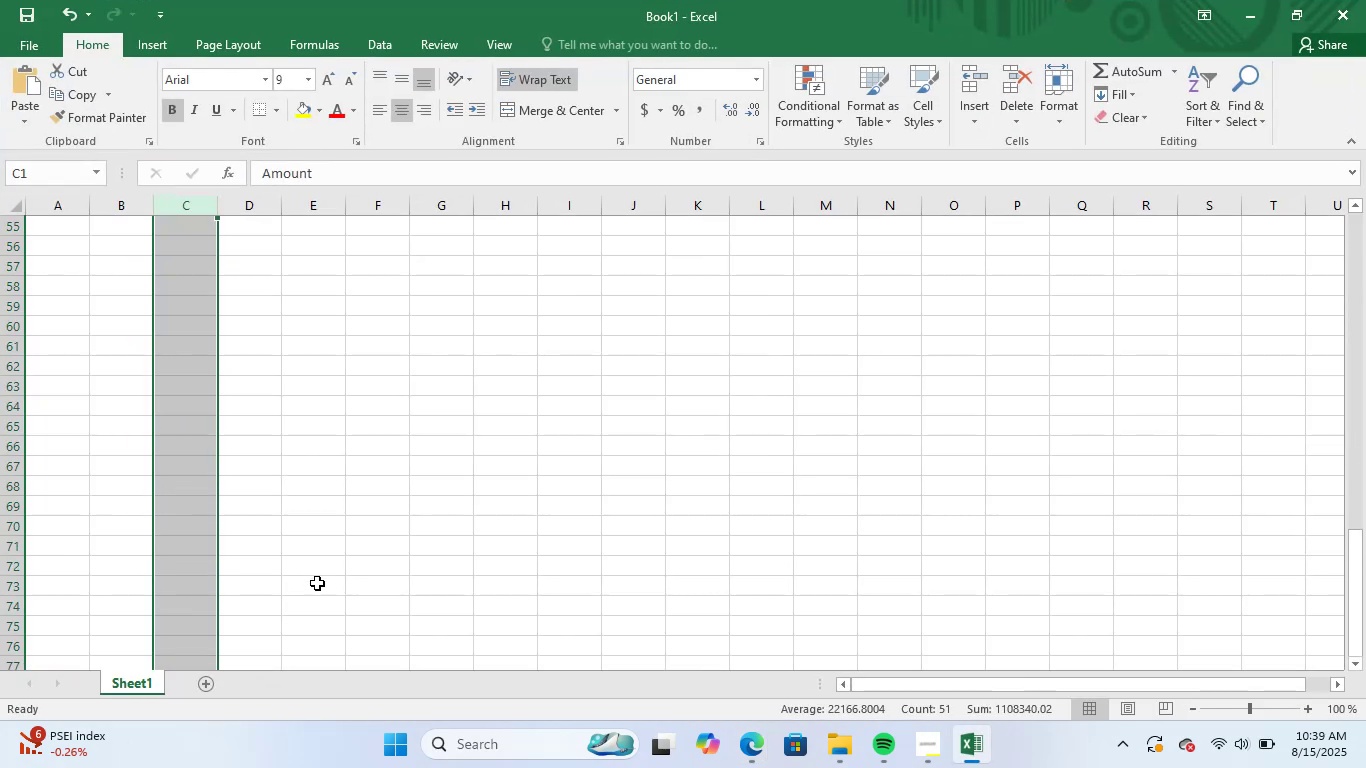 
scroll: coordinate [327, 560], scroll_direction: up, amount: 2.0
 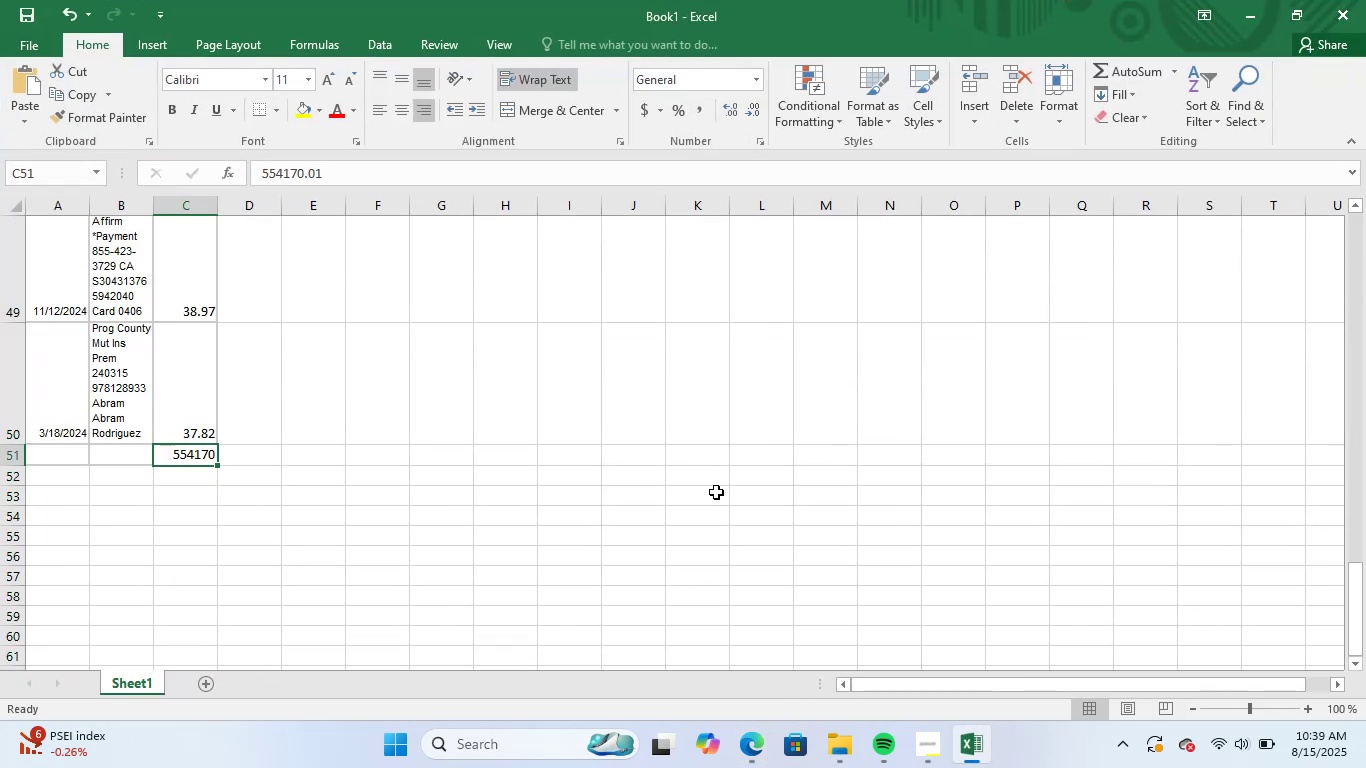 
key(Delete)
 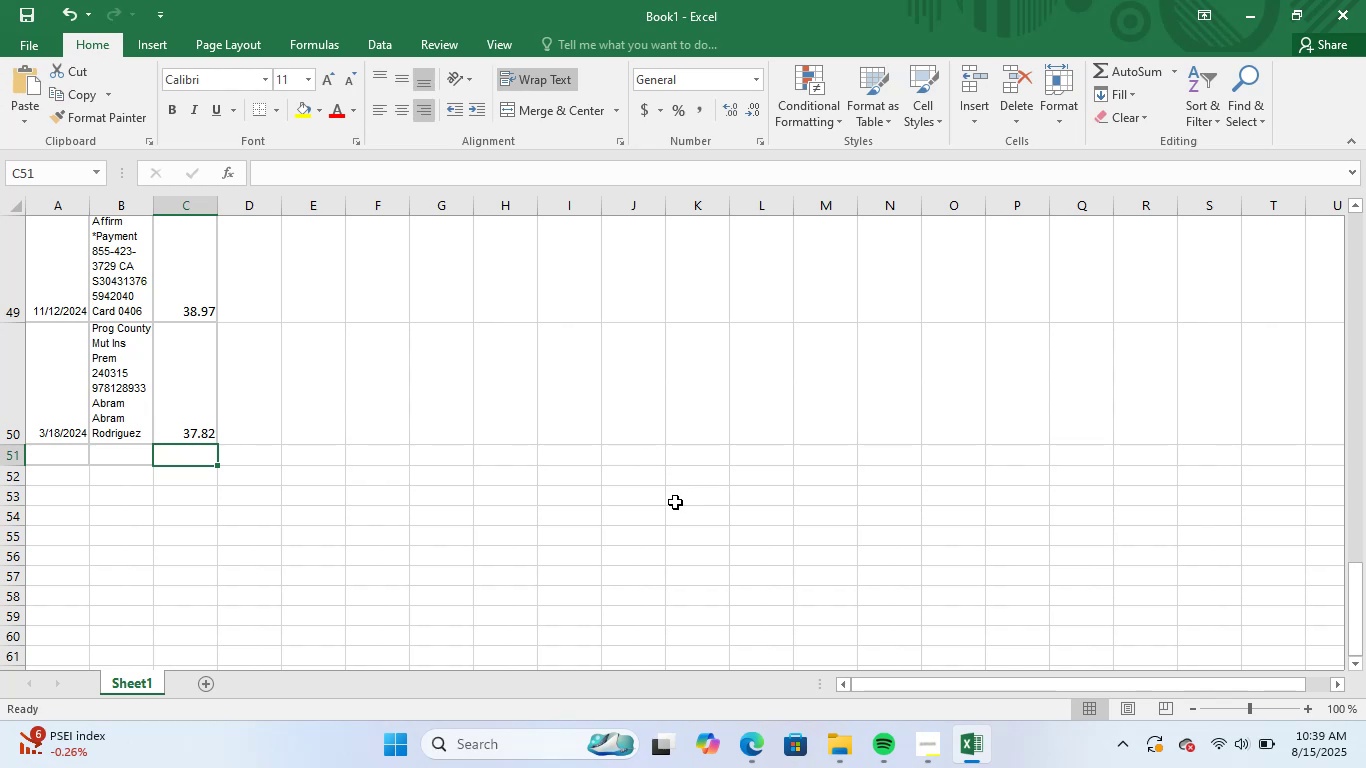 
left_click_drag(start_coordinate=[206, 480], to_coordinate=[229, 469])
 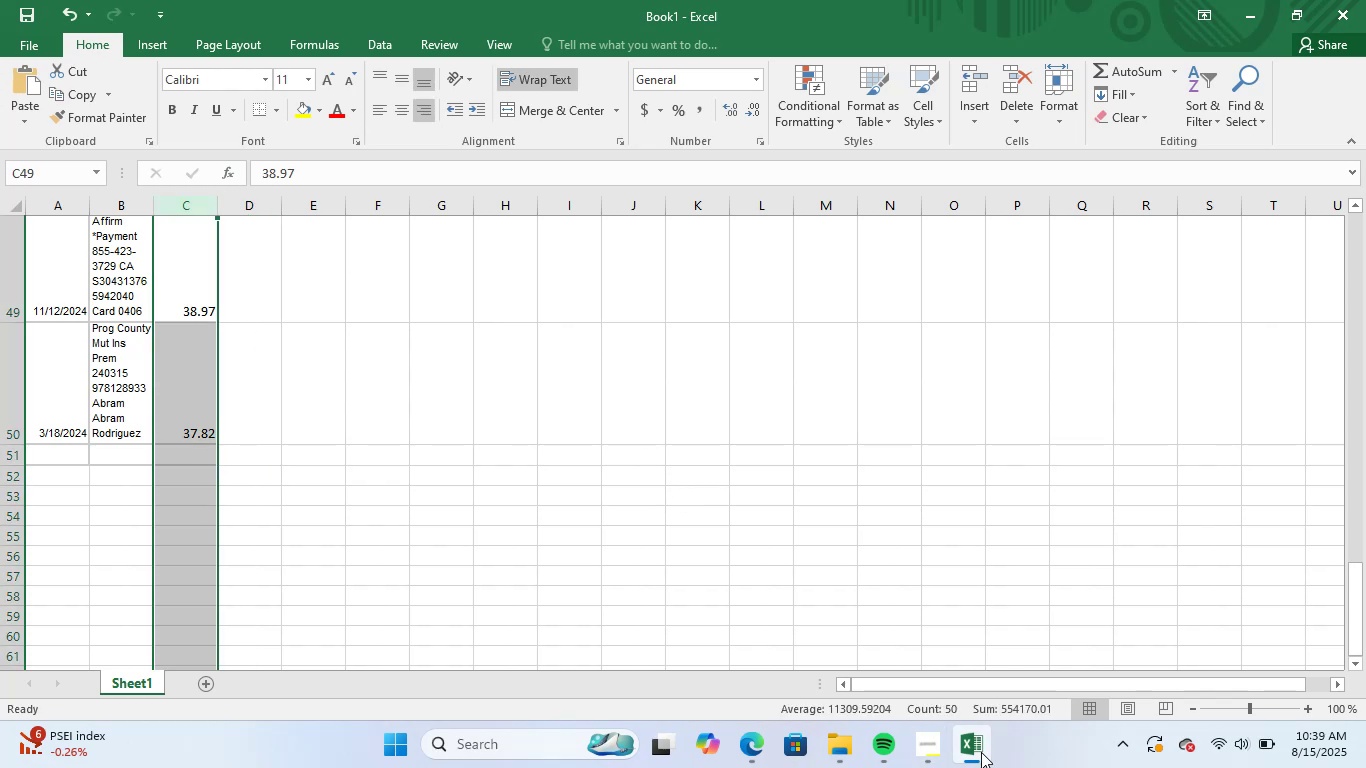 
left_click([978, 752])
 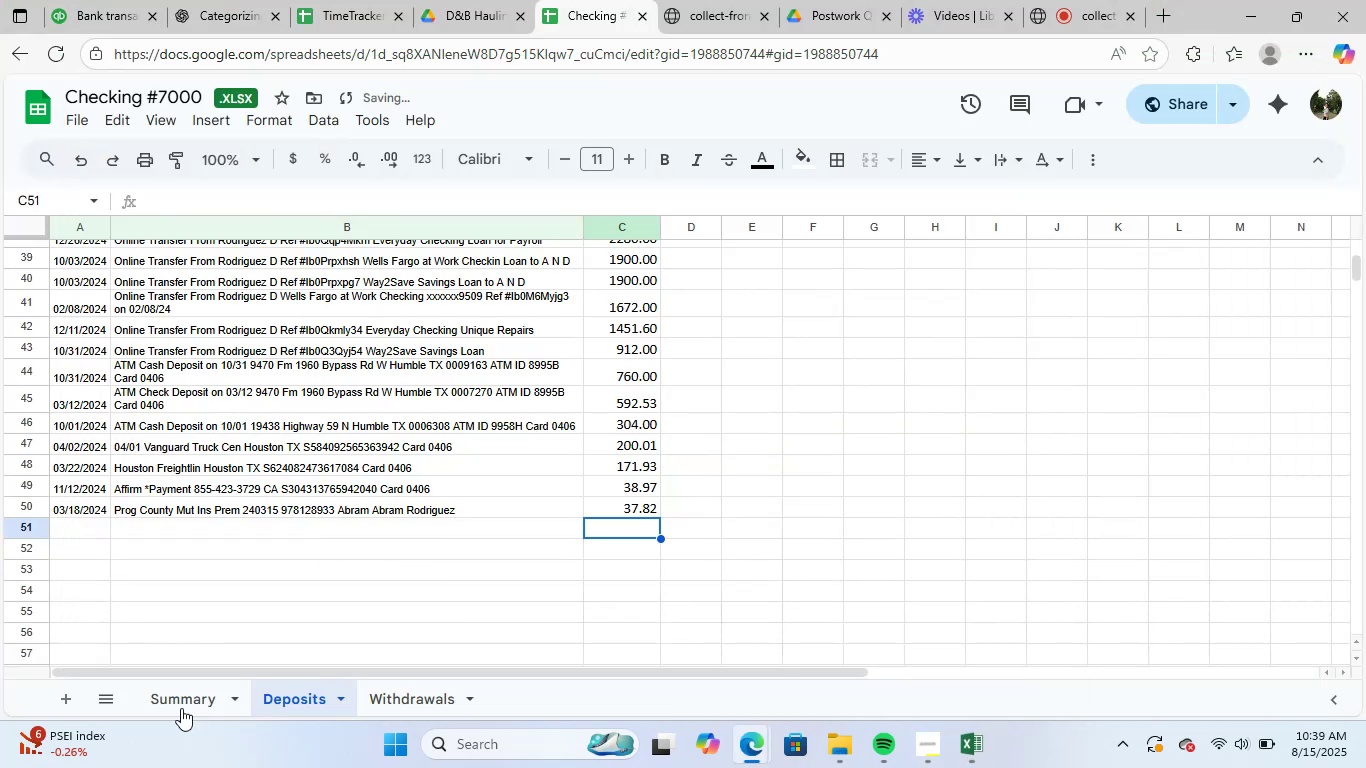 
left_click([158, 699])
 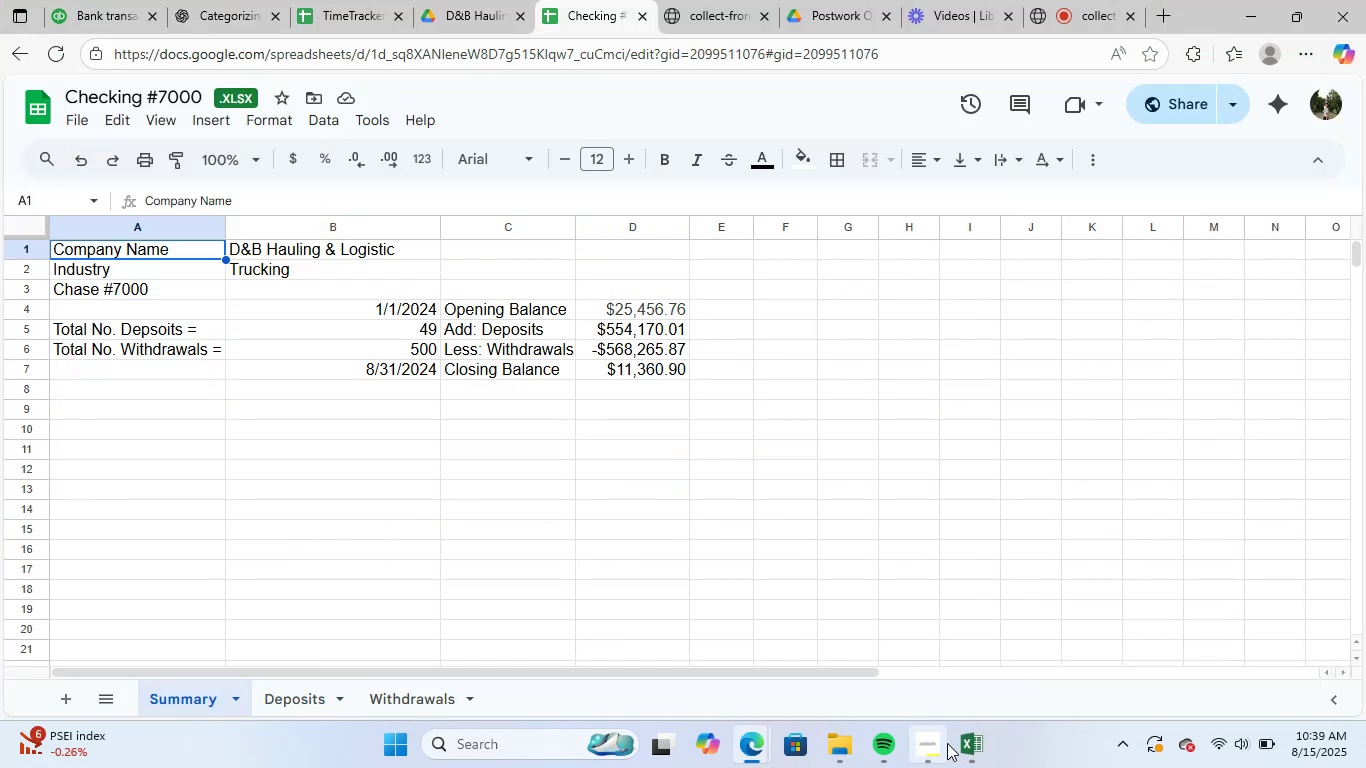 
left_click([982, 749])
 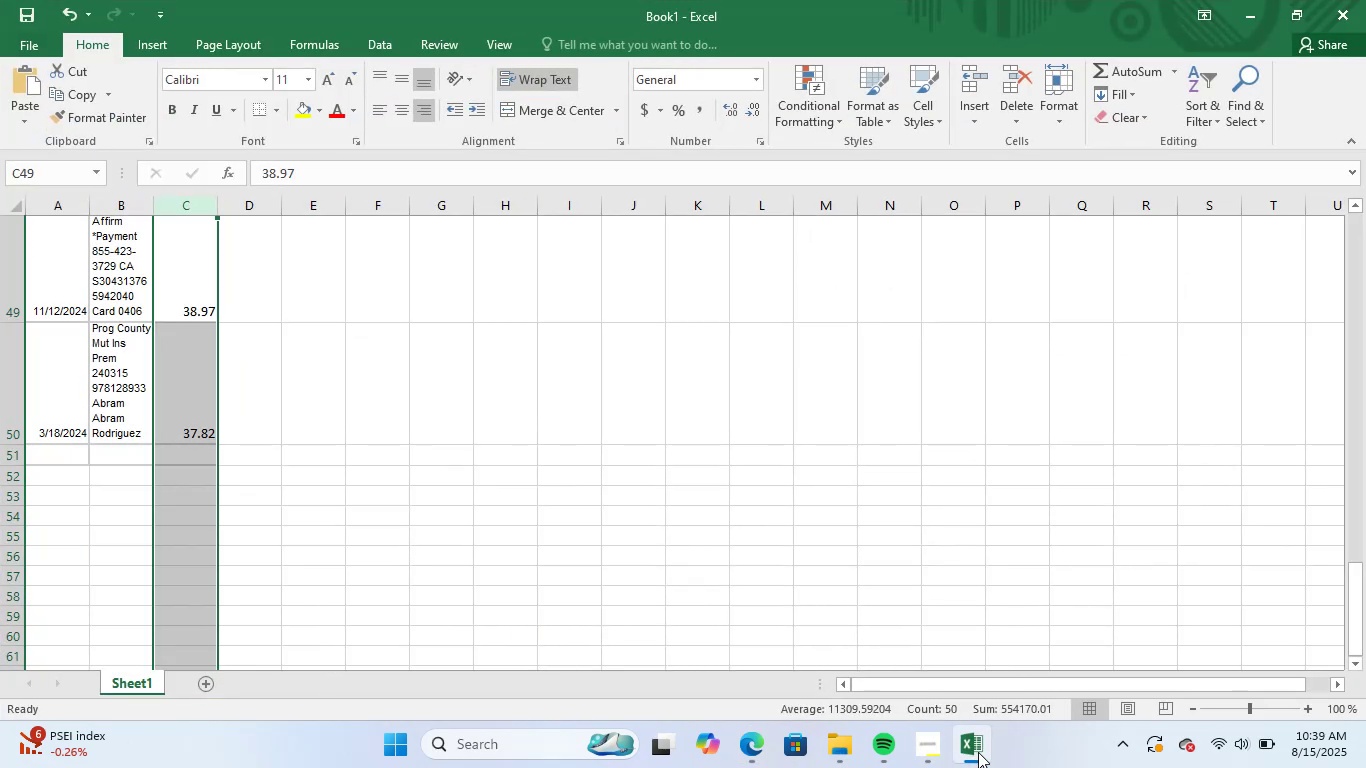 
left_click([978, 752])
 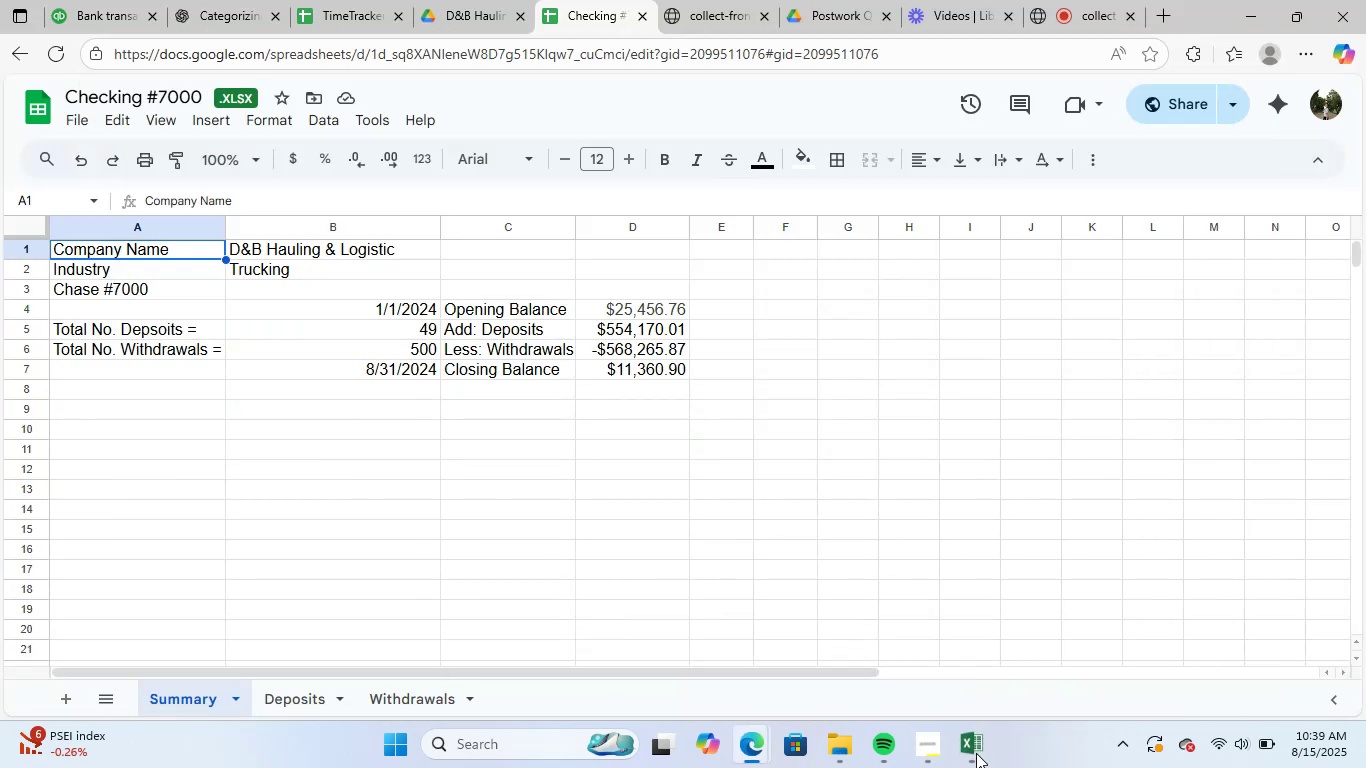 
left_click([975, 756])
 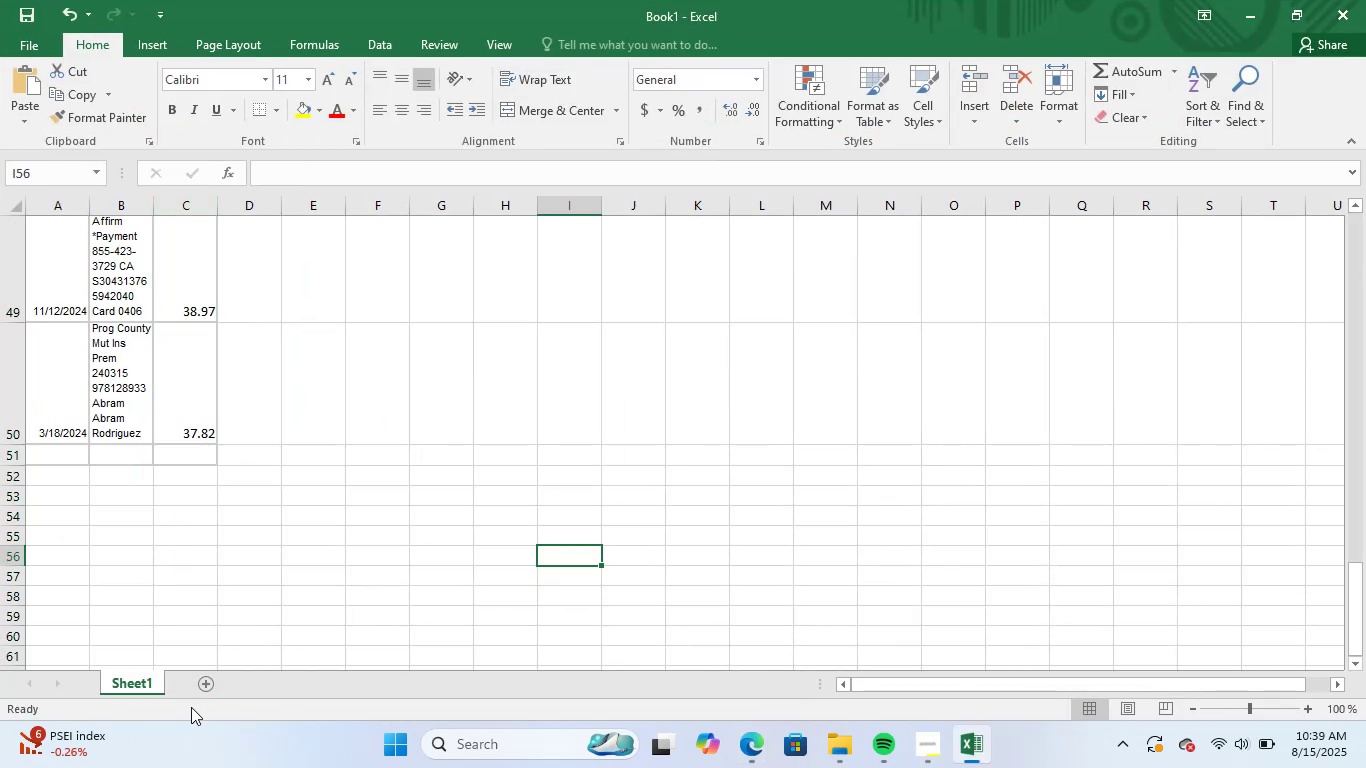 
key(Alt+Tab)
 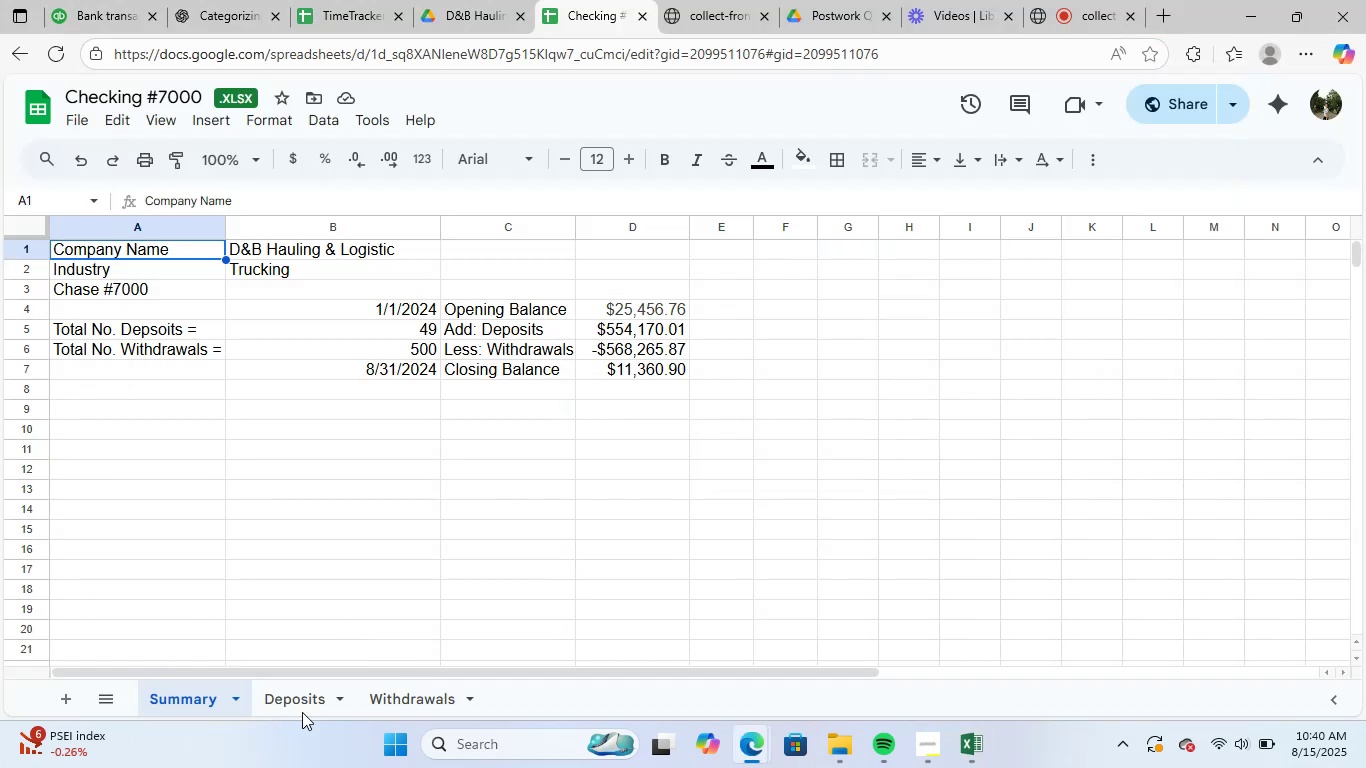 
scroll: coordinate [515, 575], scroll_direction: up, amount: 1.0
 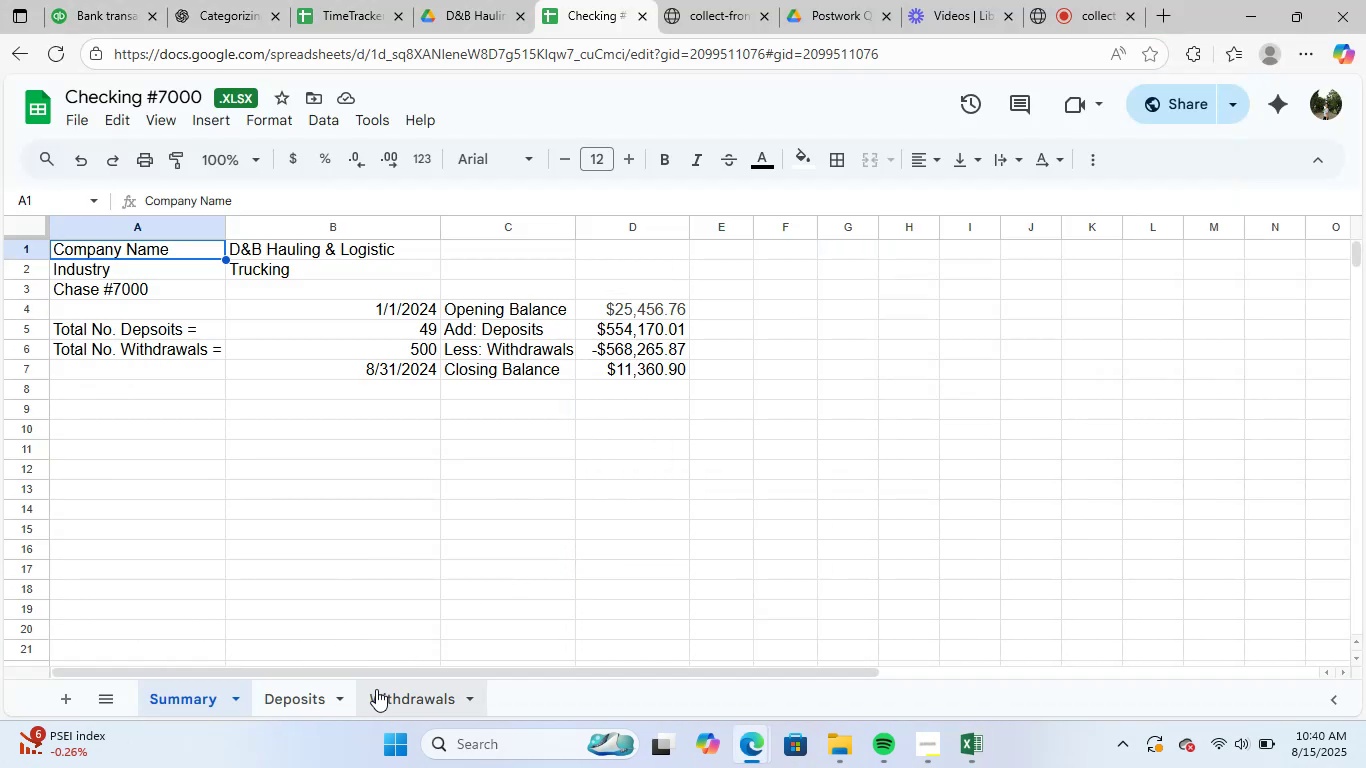 
left_click([390, 692])
 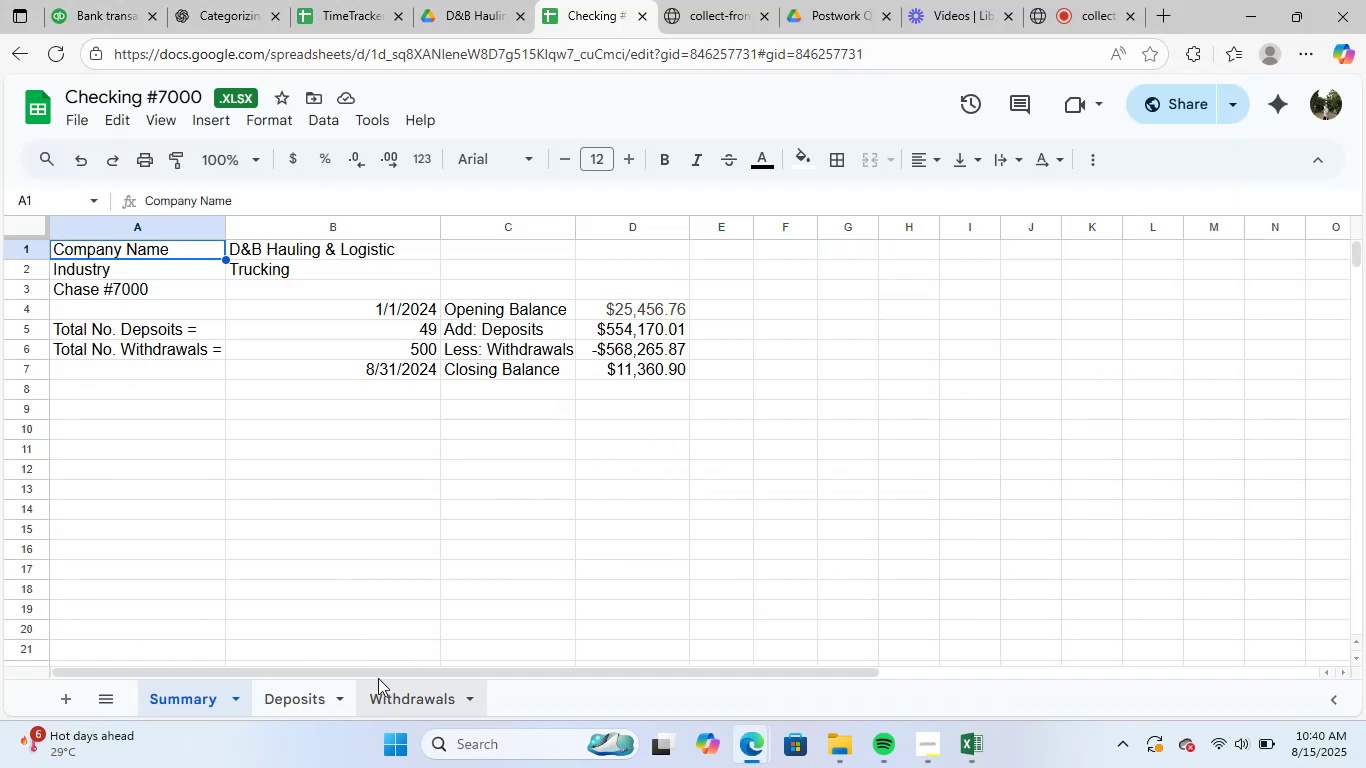 
scroll: coordinate [340, 589], scroll_direction: up, amount: 3.0
 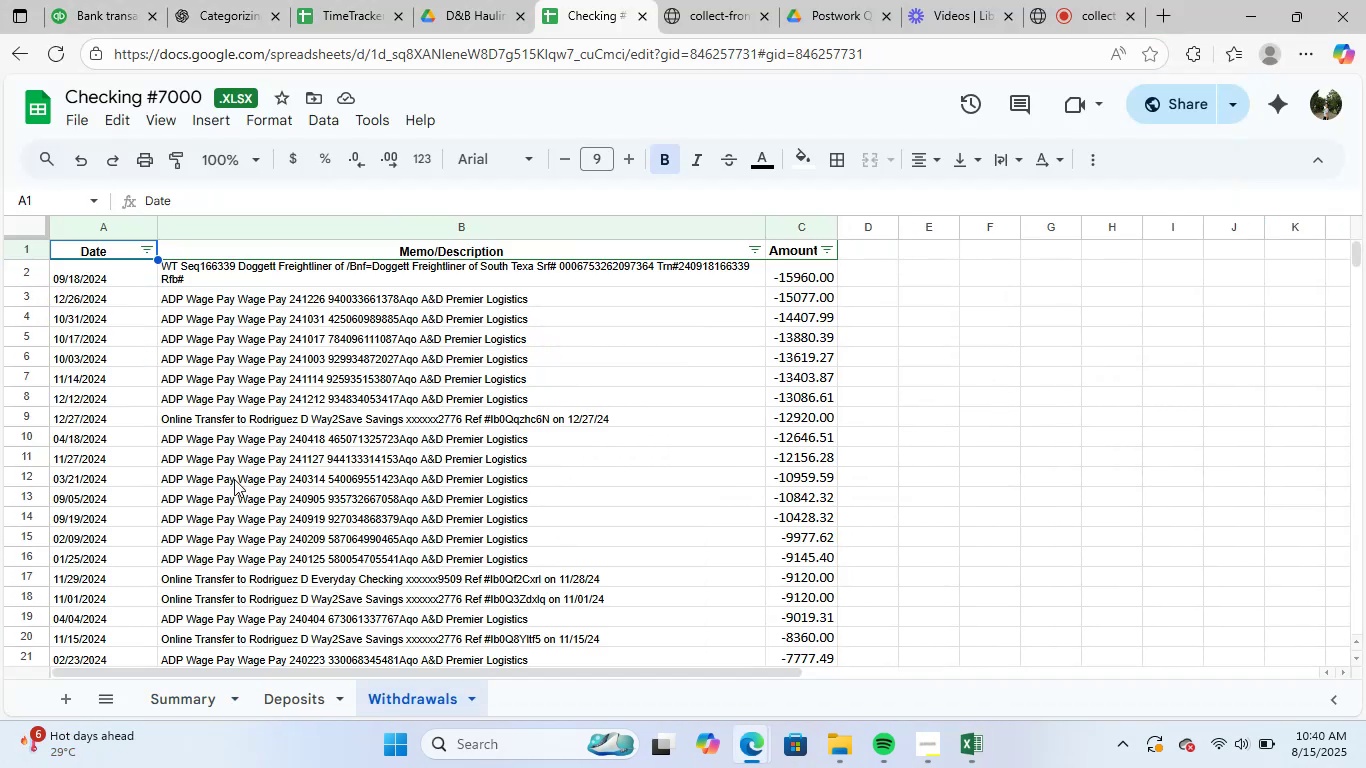 
key(Control+A)
 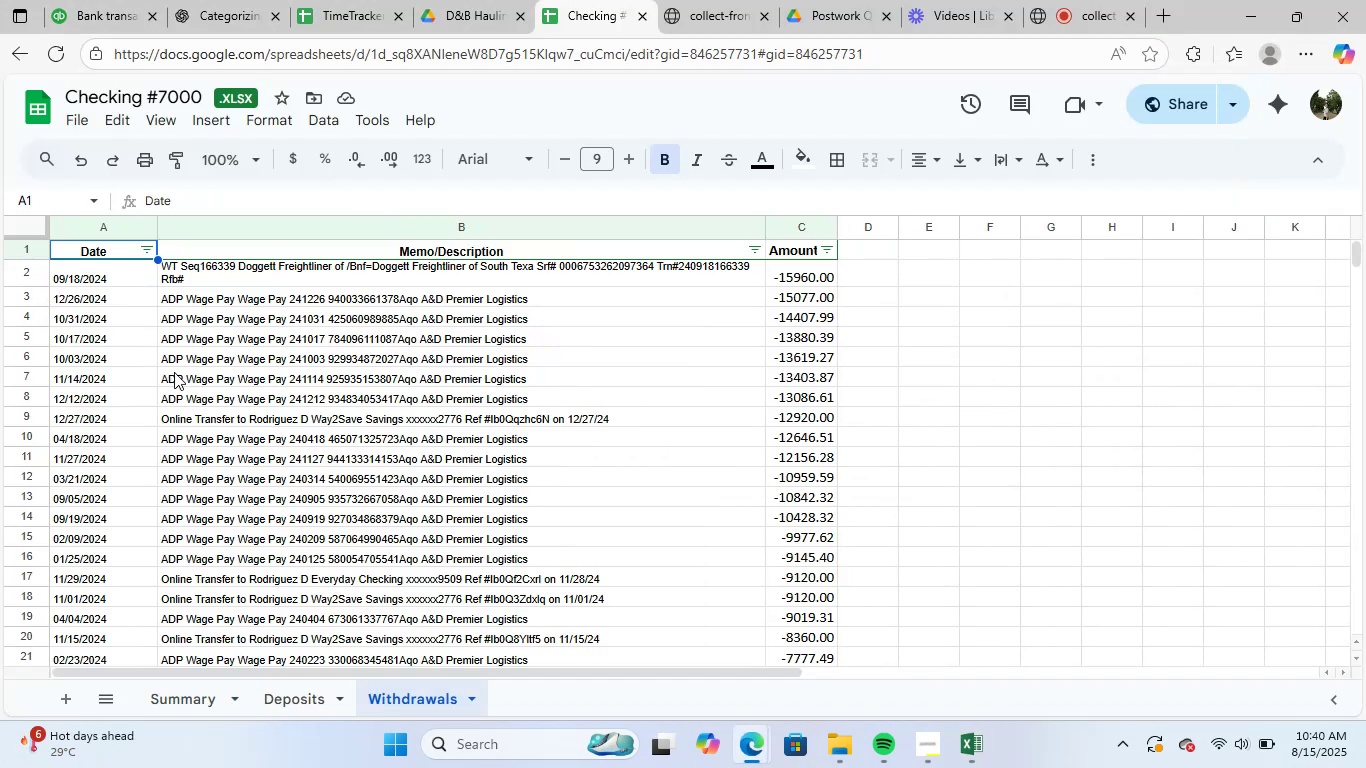 
key(Control+C)
 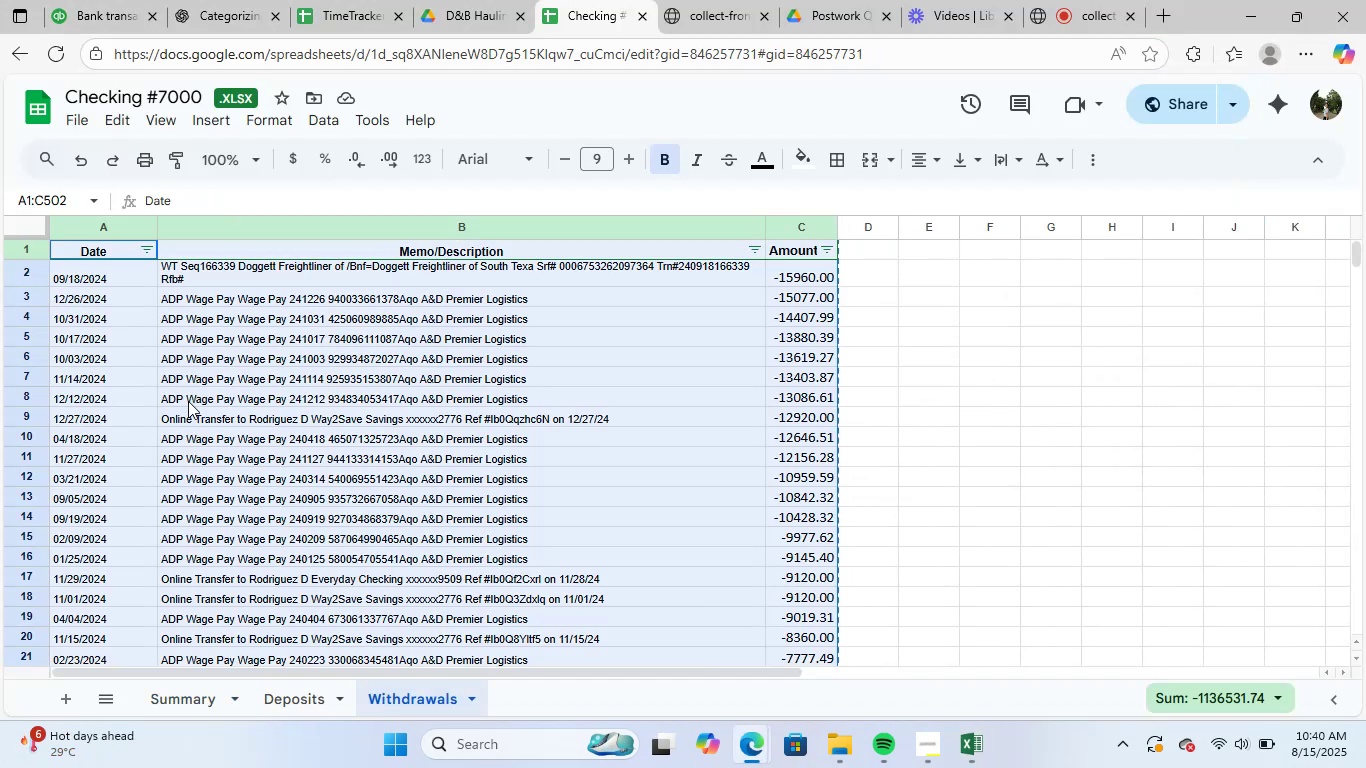 
key(Alt+Tab)
 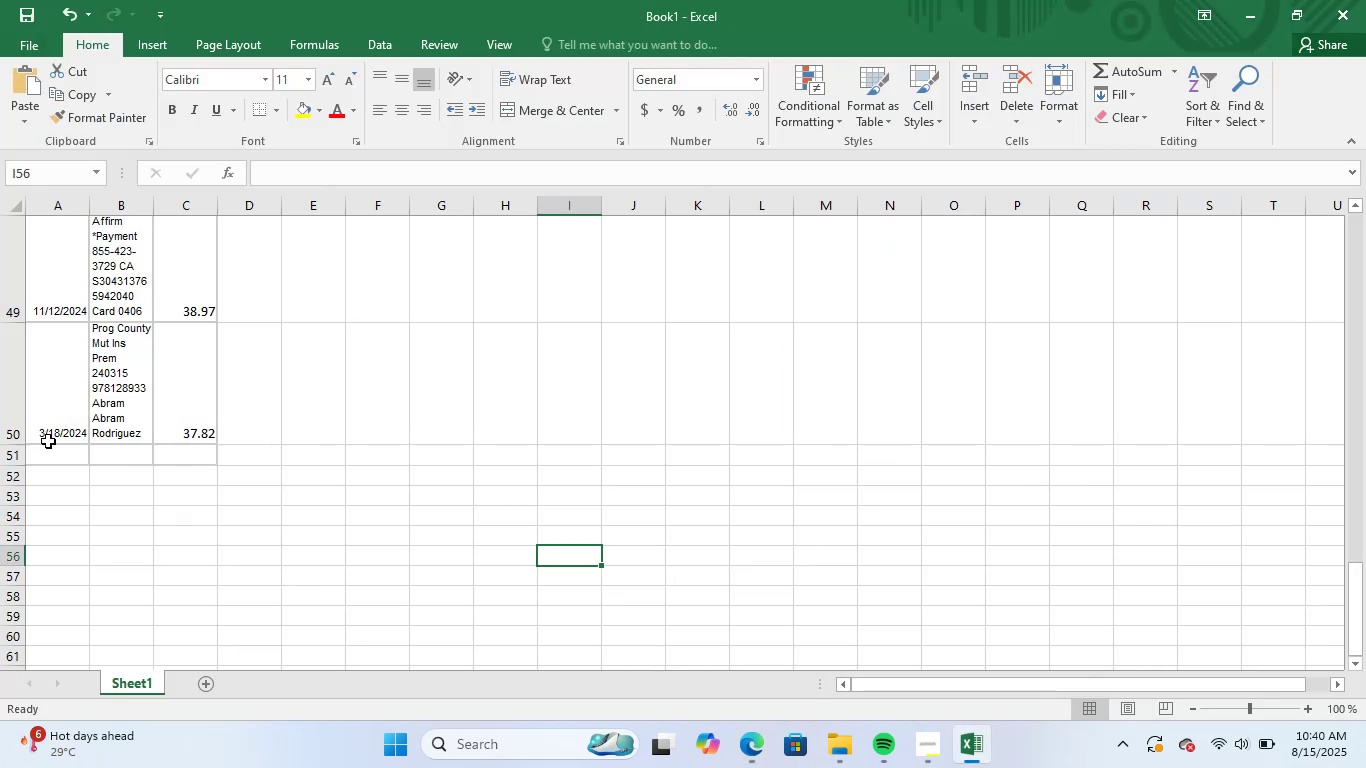 
left_click([72, 459])
 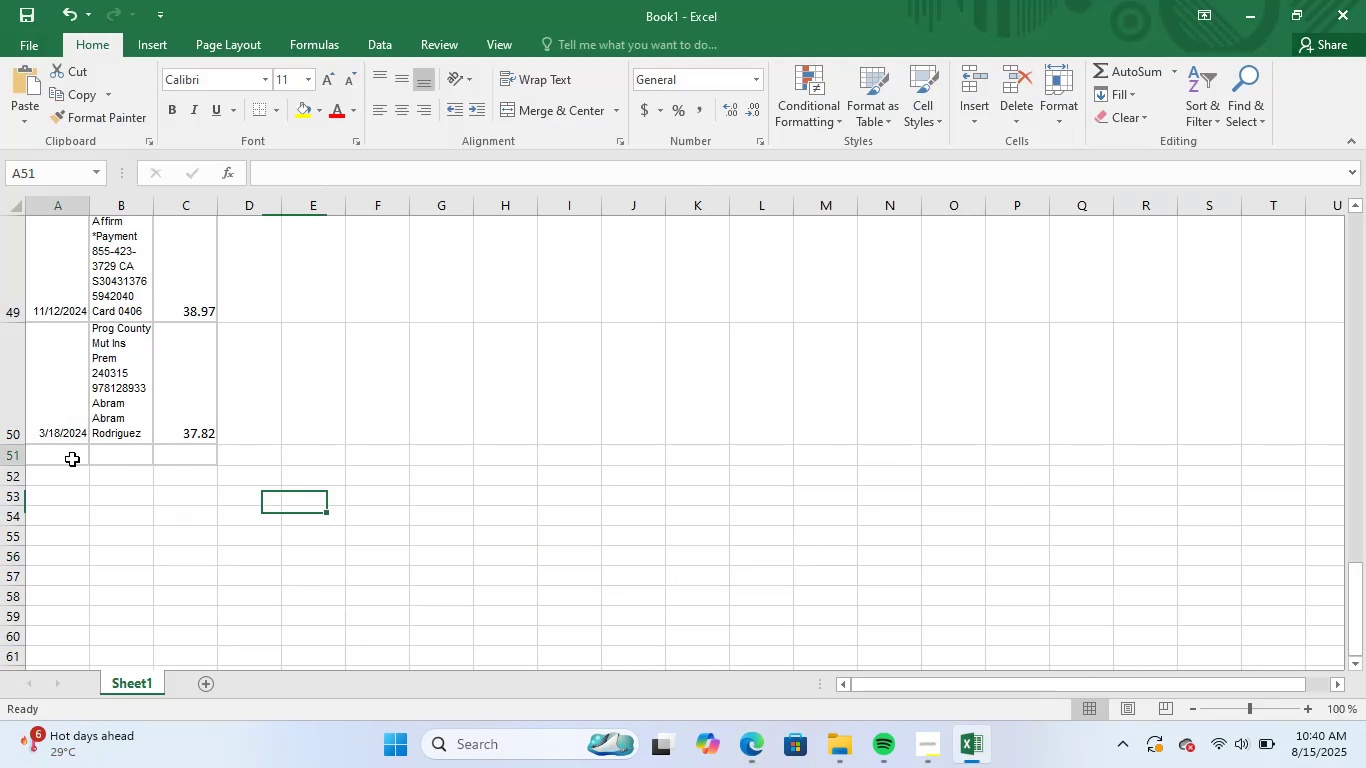 
key(Control+V)
 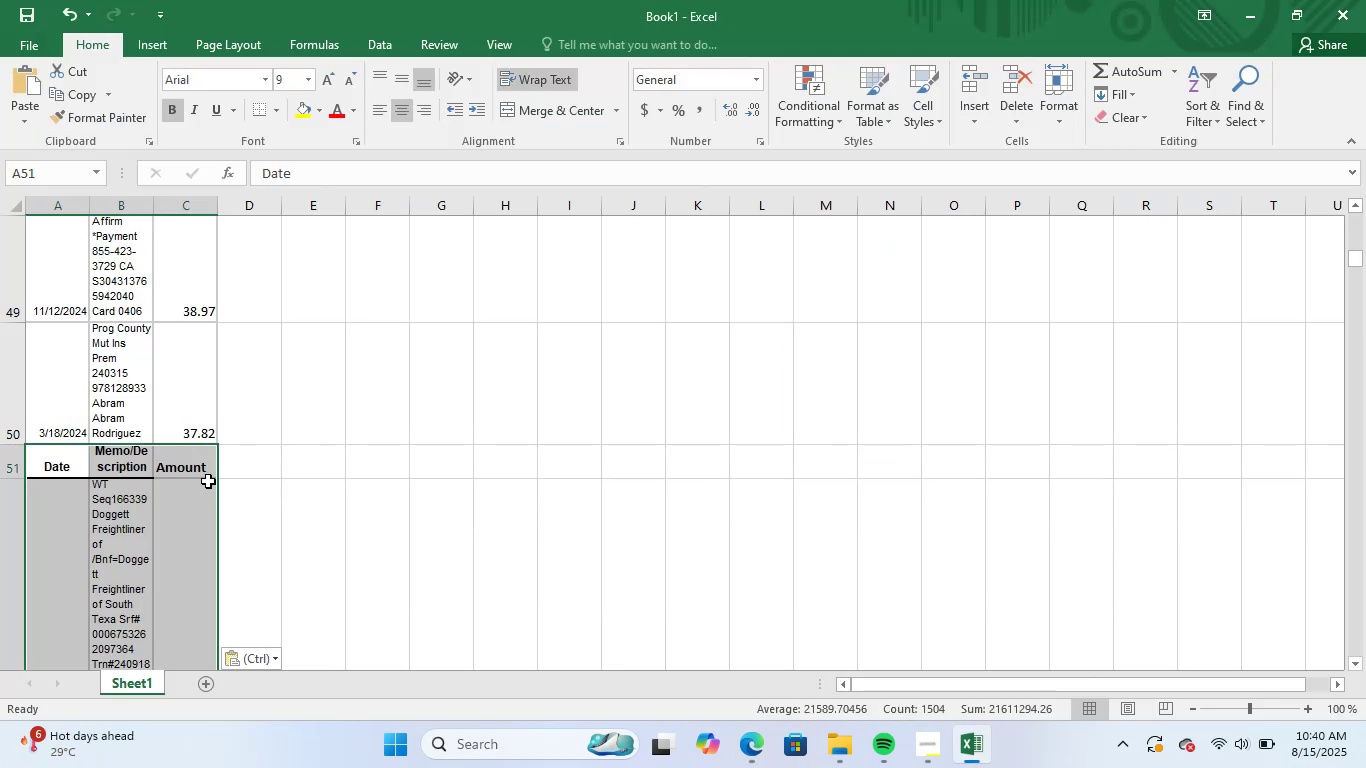 
left_click([292, 498])
 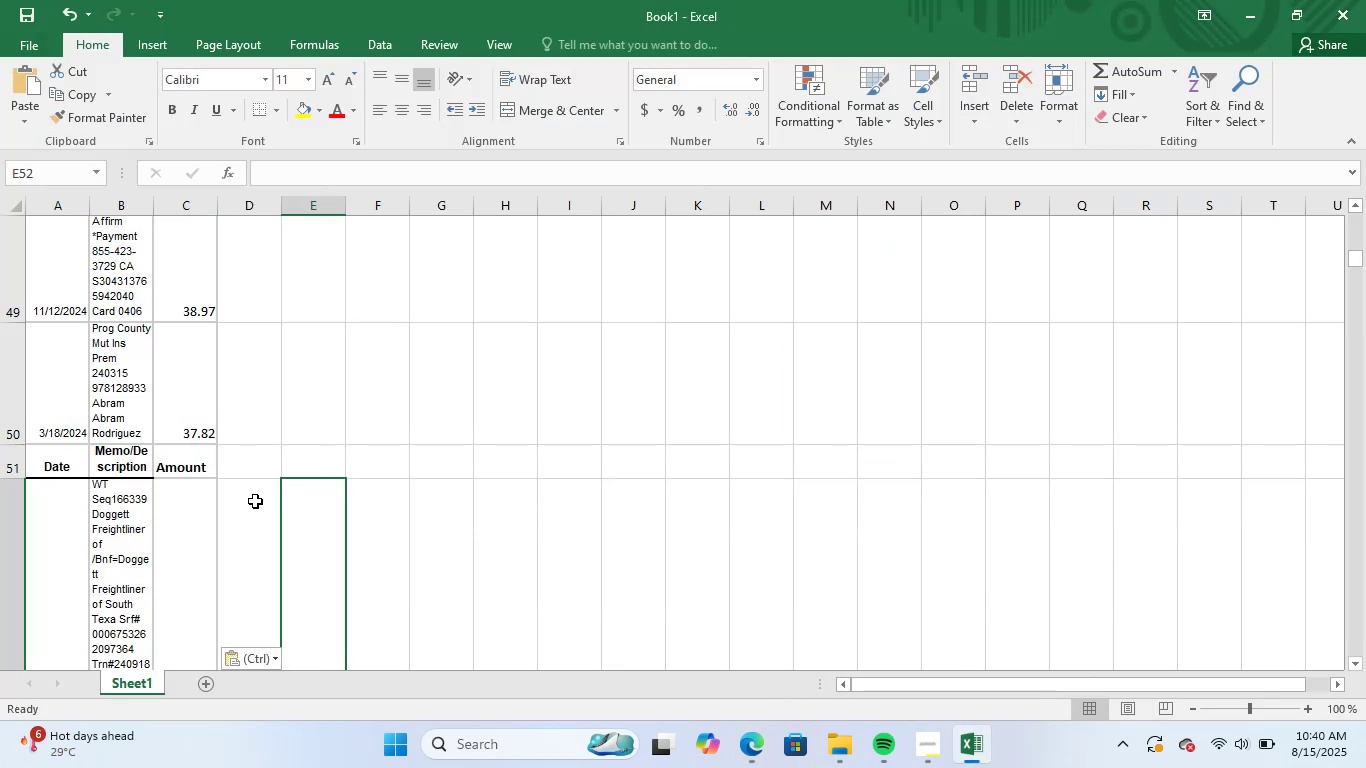 
left_click_drag(start_coordinate=[209, 518], to_coordinate=[200, 551])
 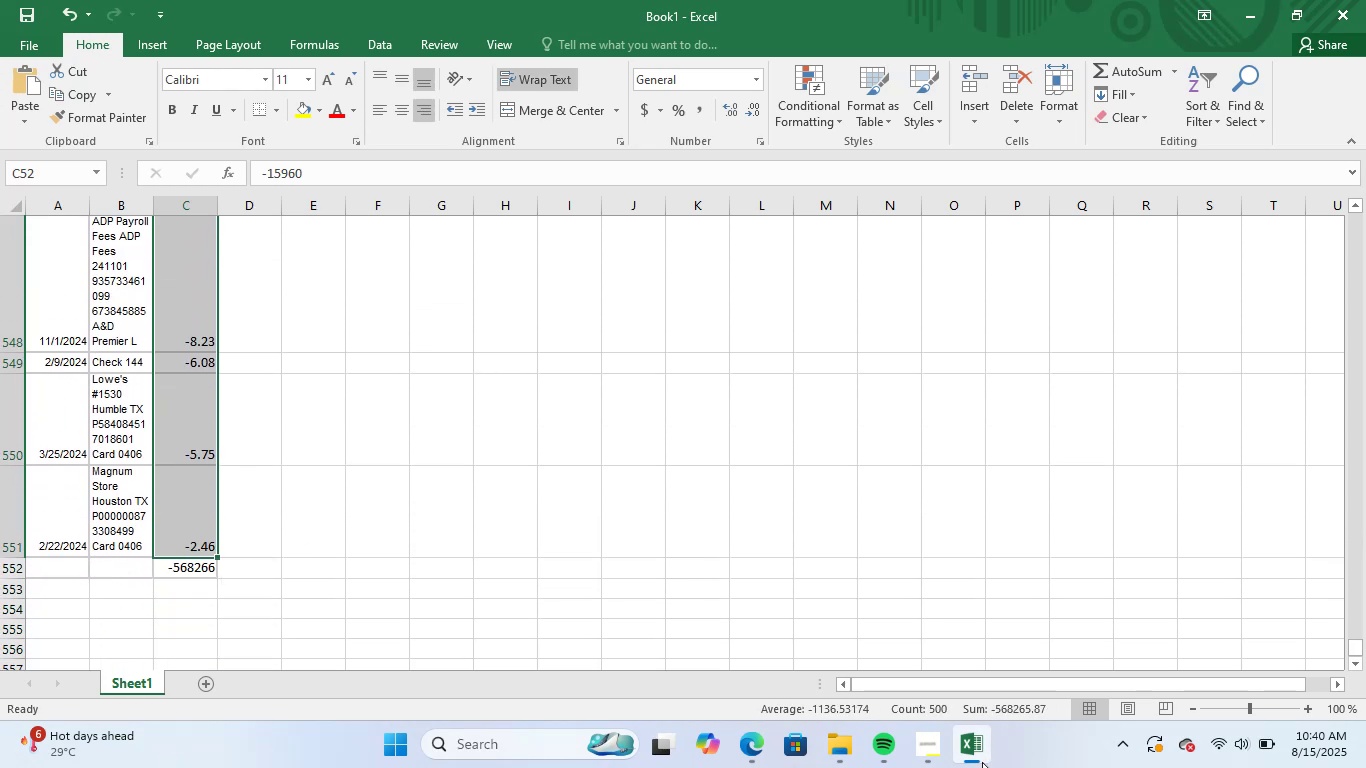 
left_click([978, 757])
 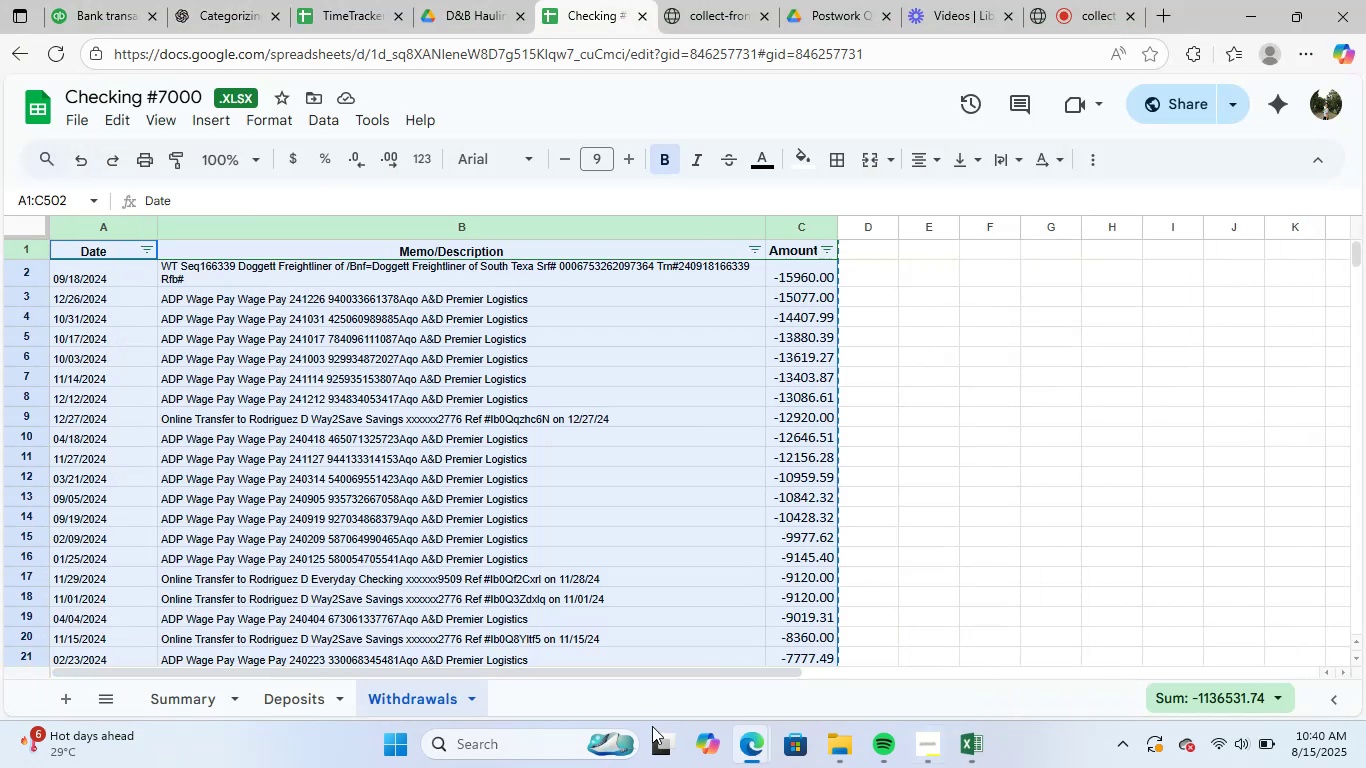 
left_click([185, 698])
 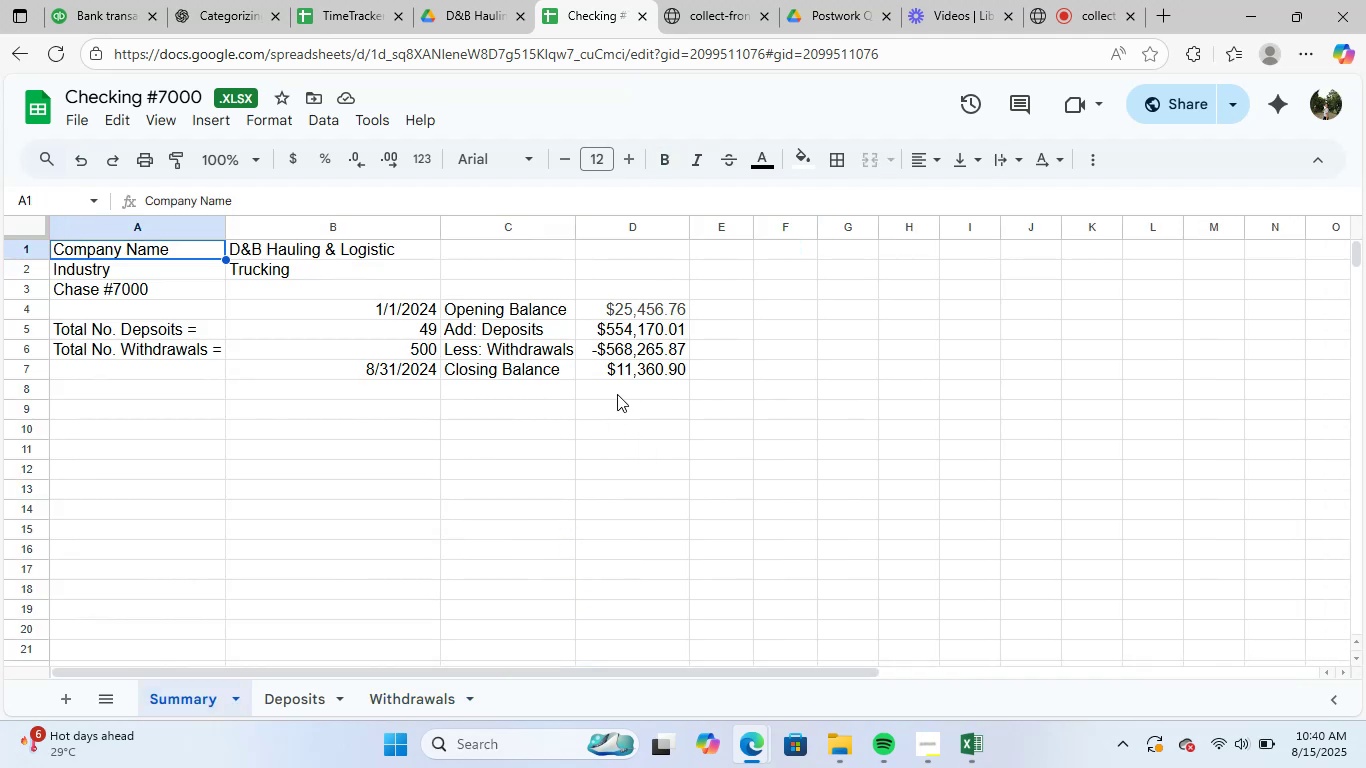 
left_click([652, 349])
 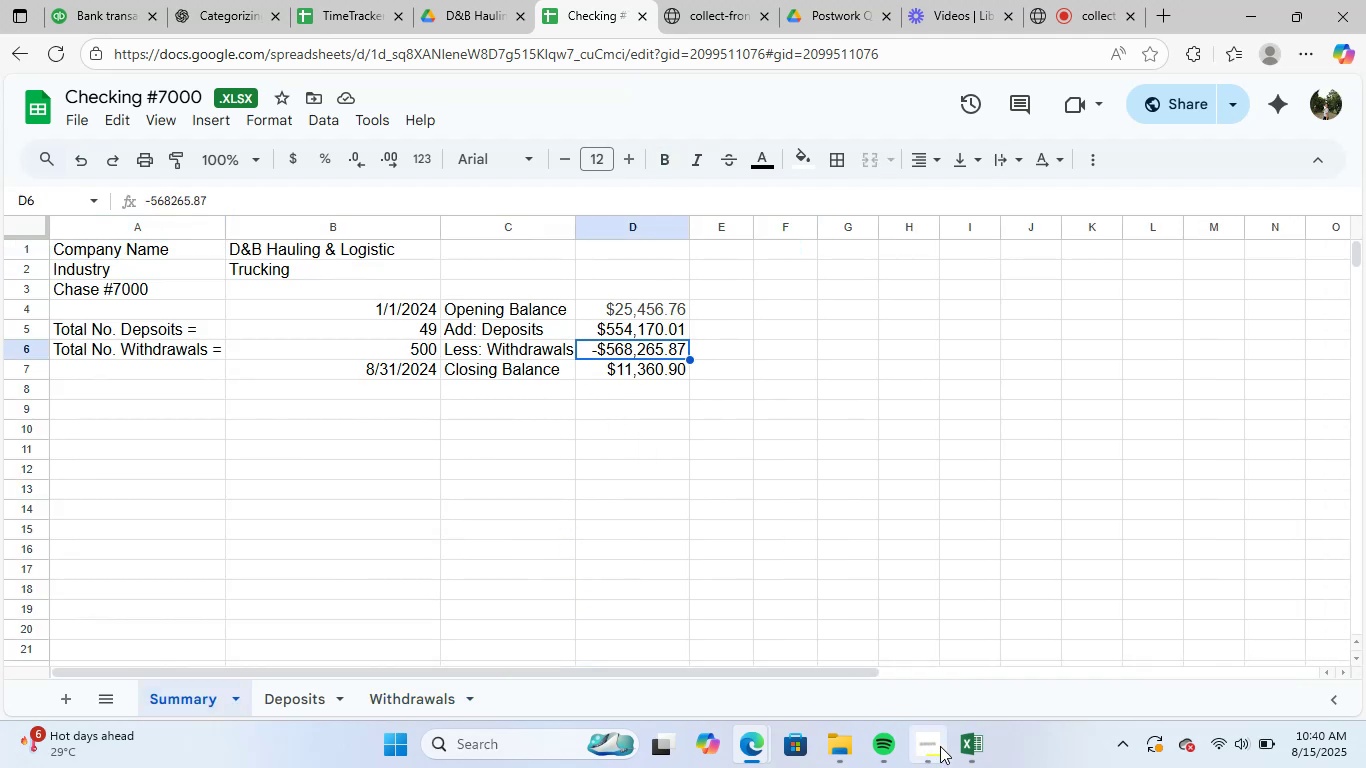 
left_click([973, 744])
 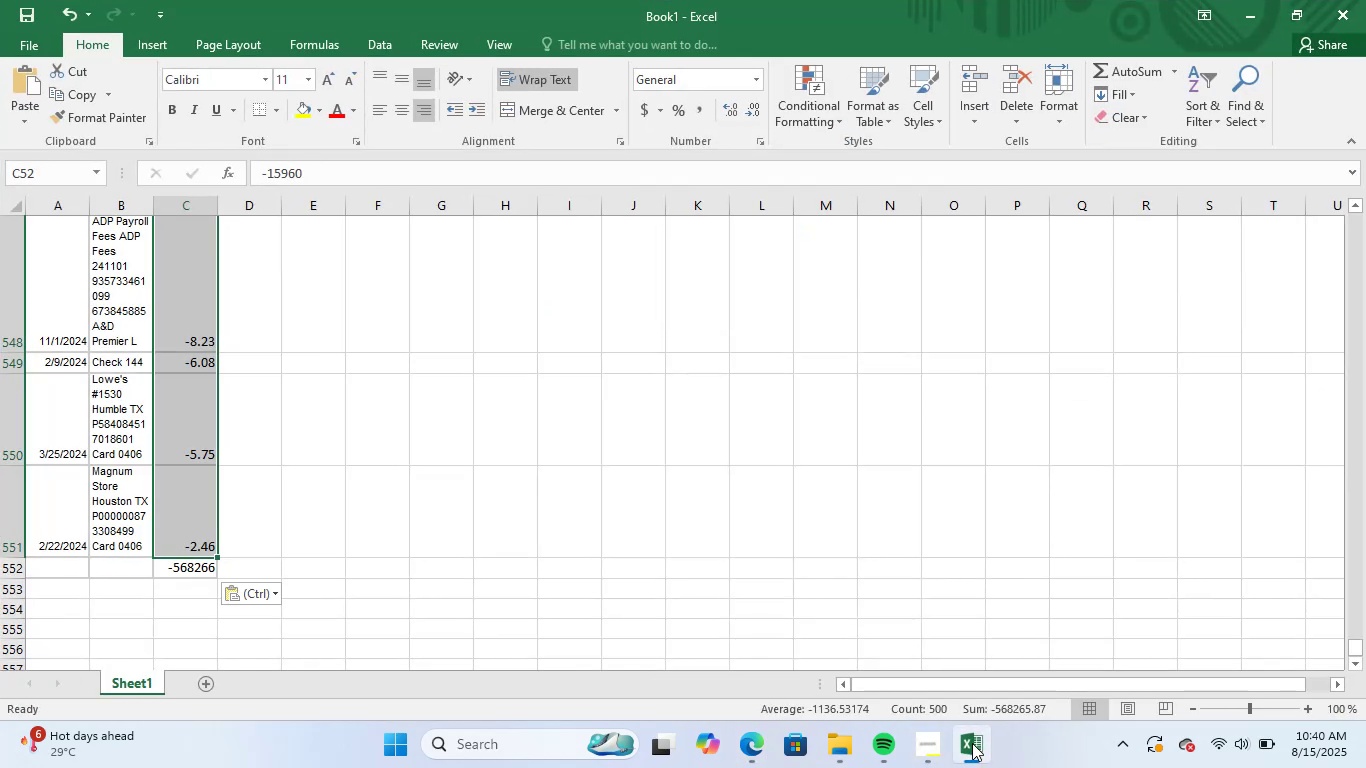 
left_click([972, 743])
 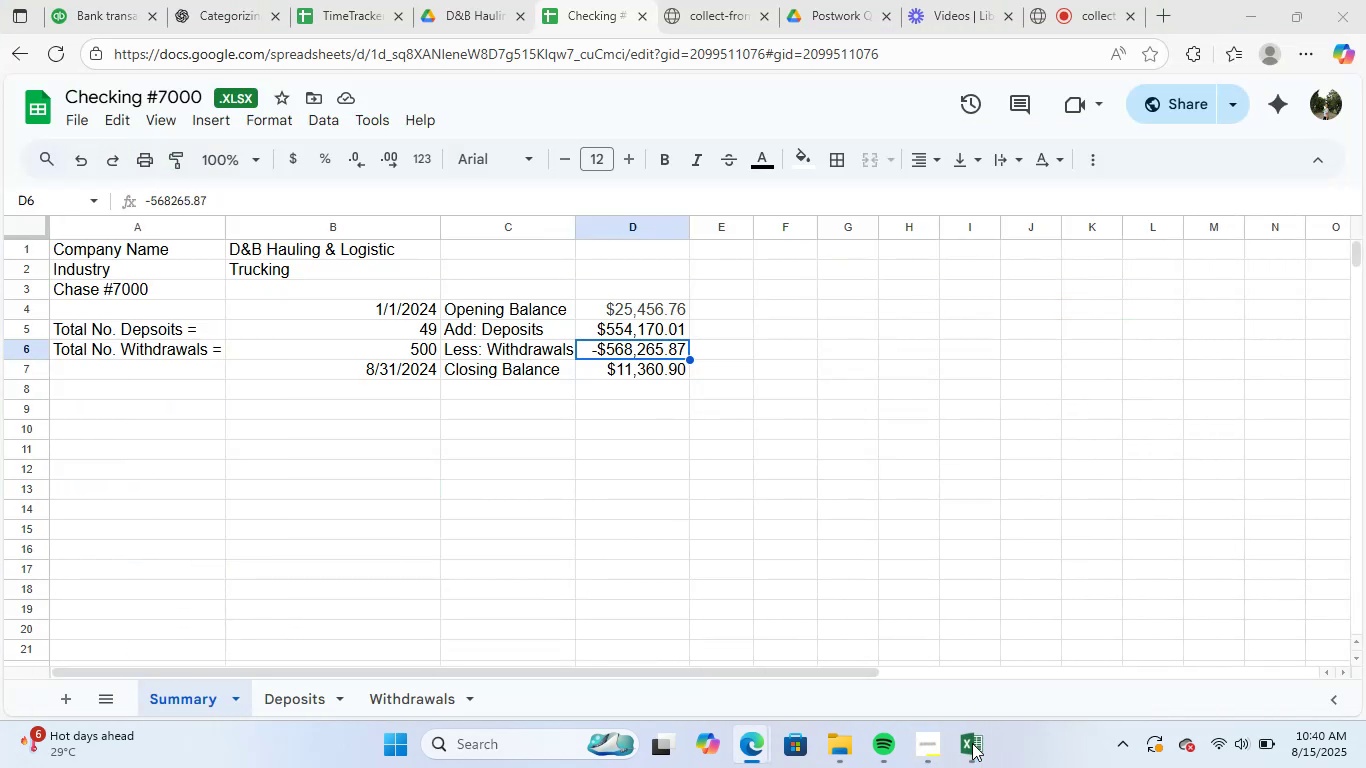 
left_click([972, 743])
 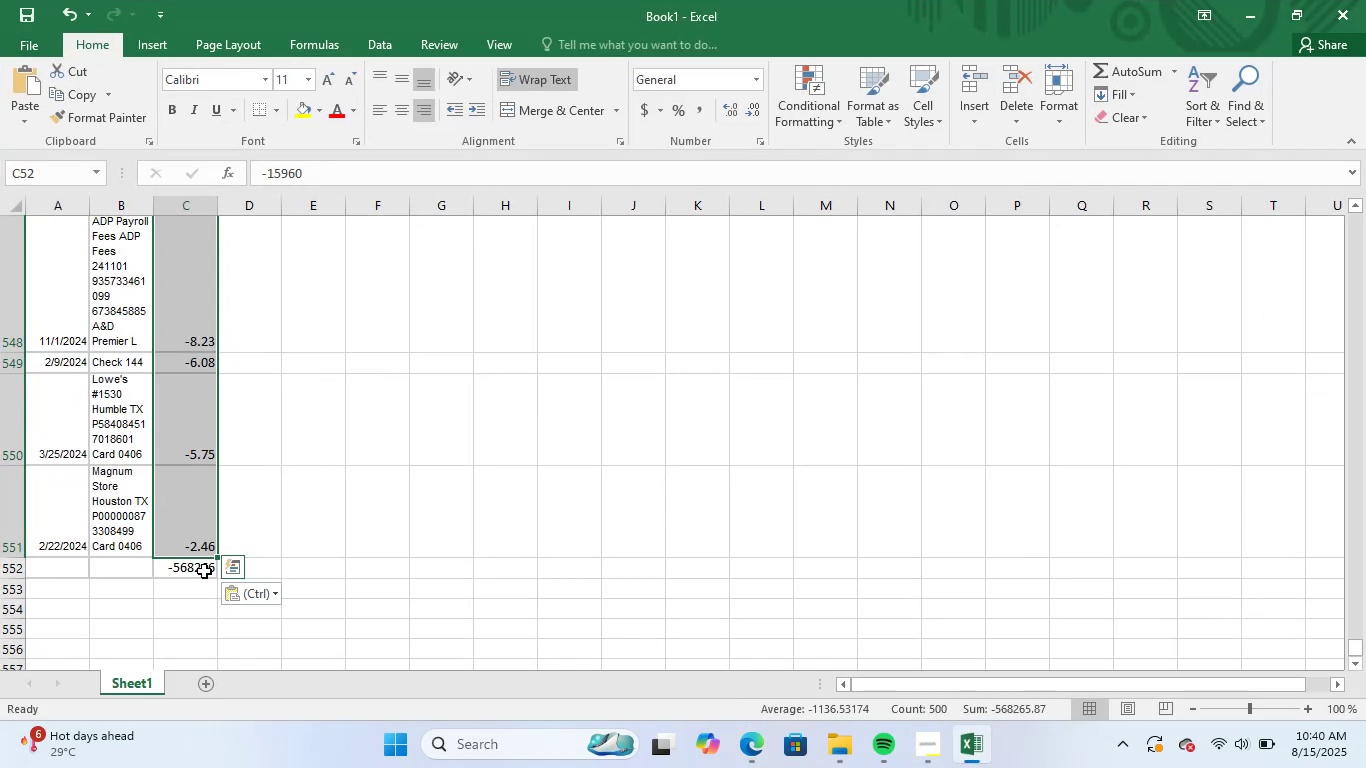 
key(Control+C)
 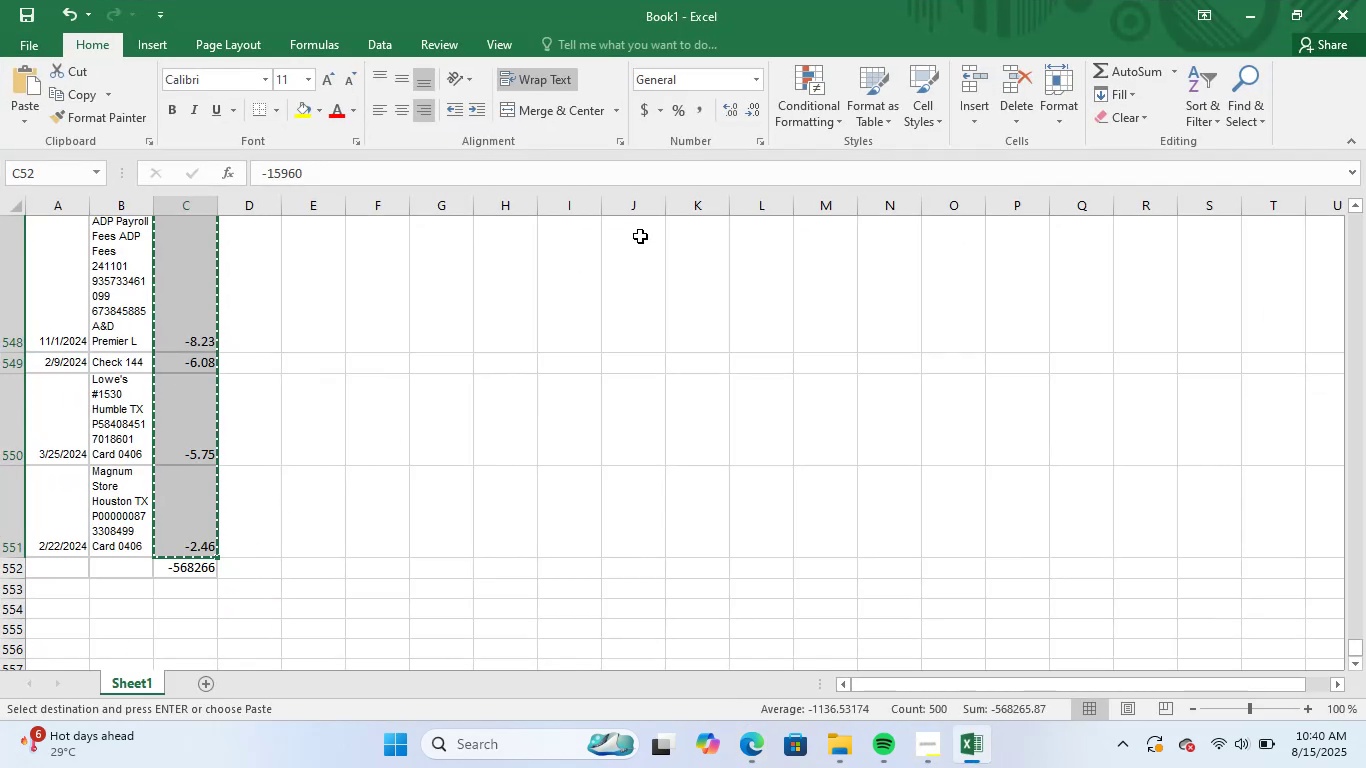 
left_click([571, 208])
 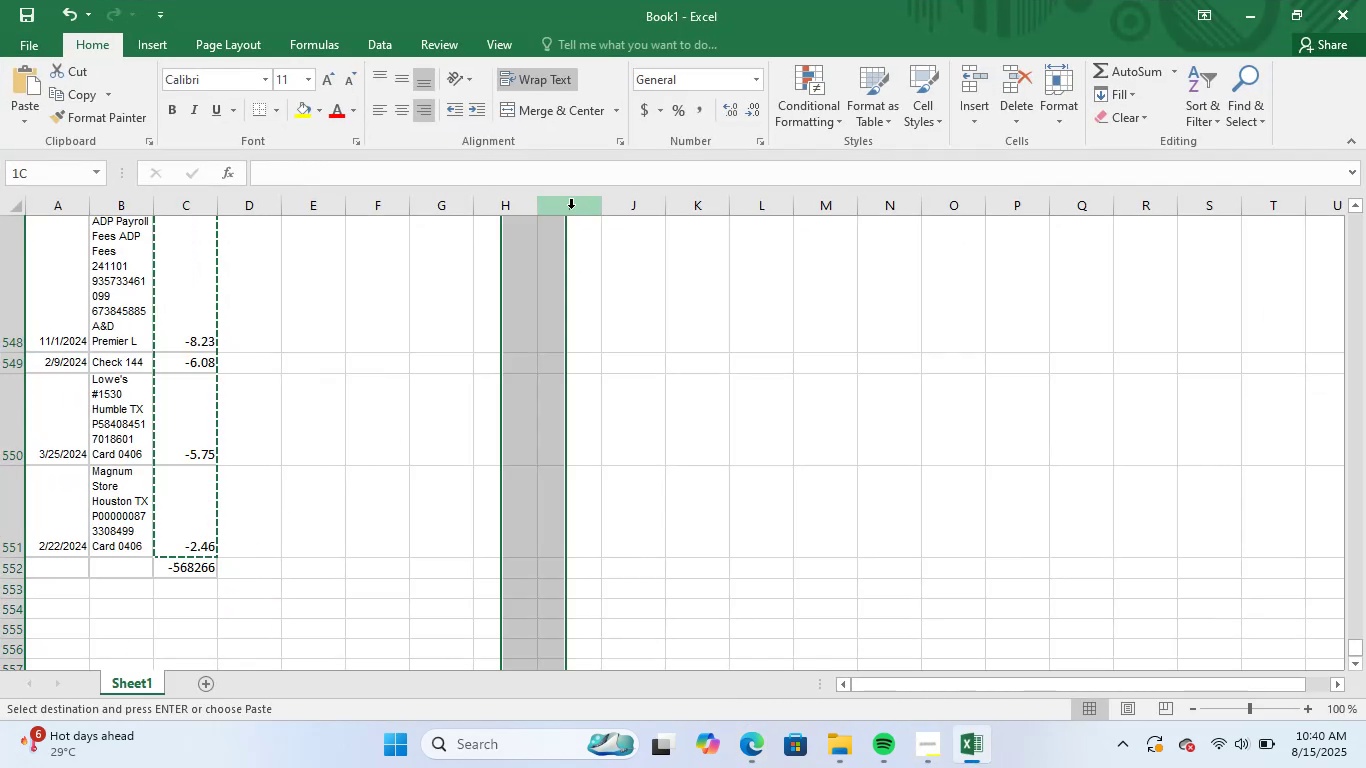 
key(Control+ControlLeft)
 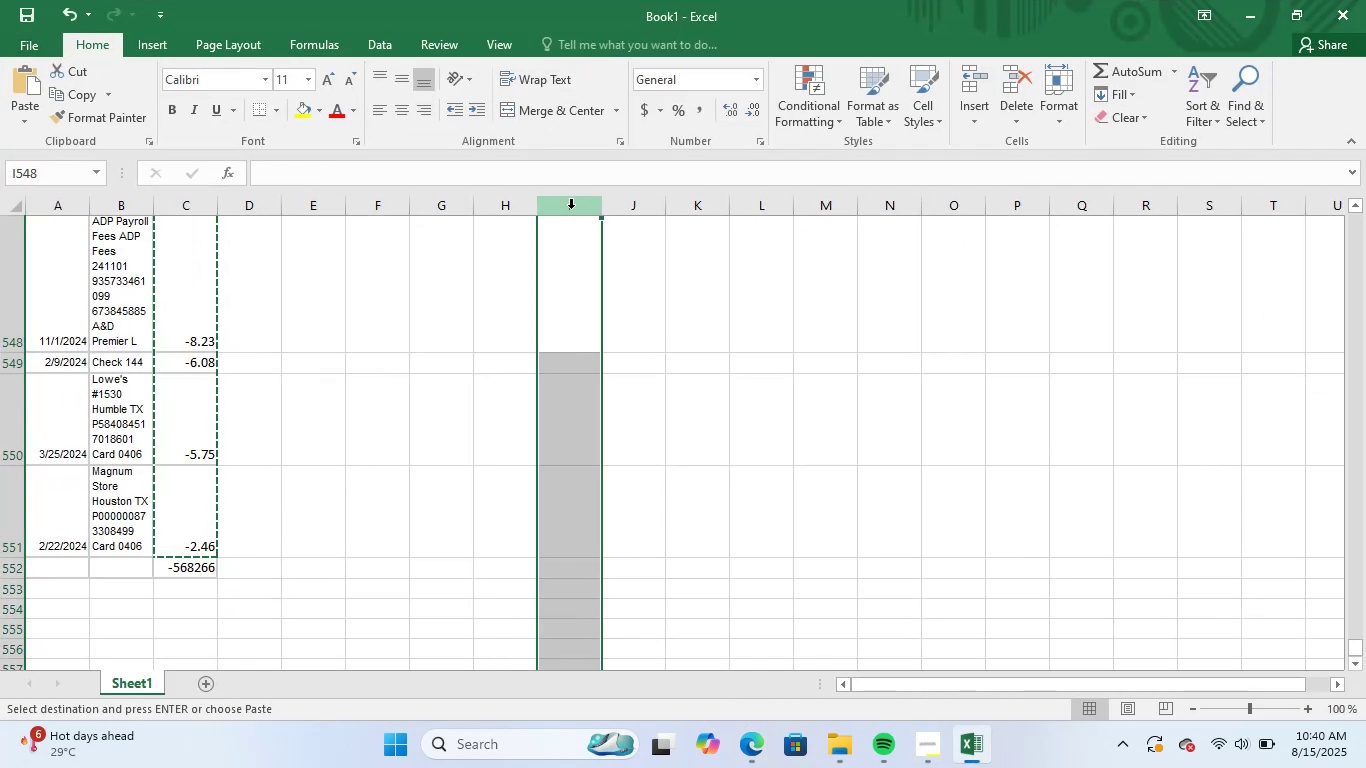 
key(Control+V)
 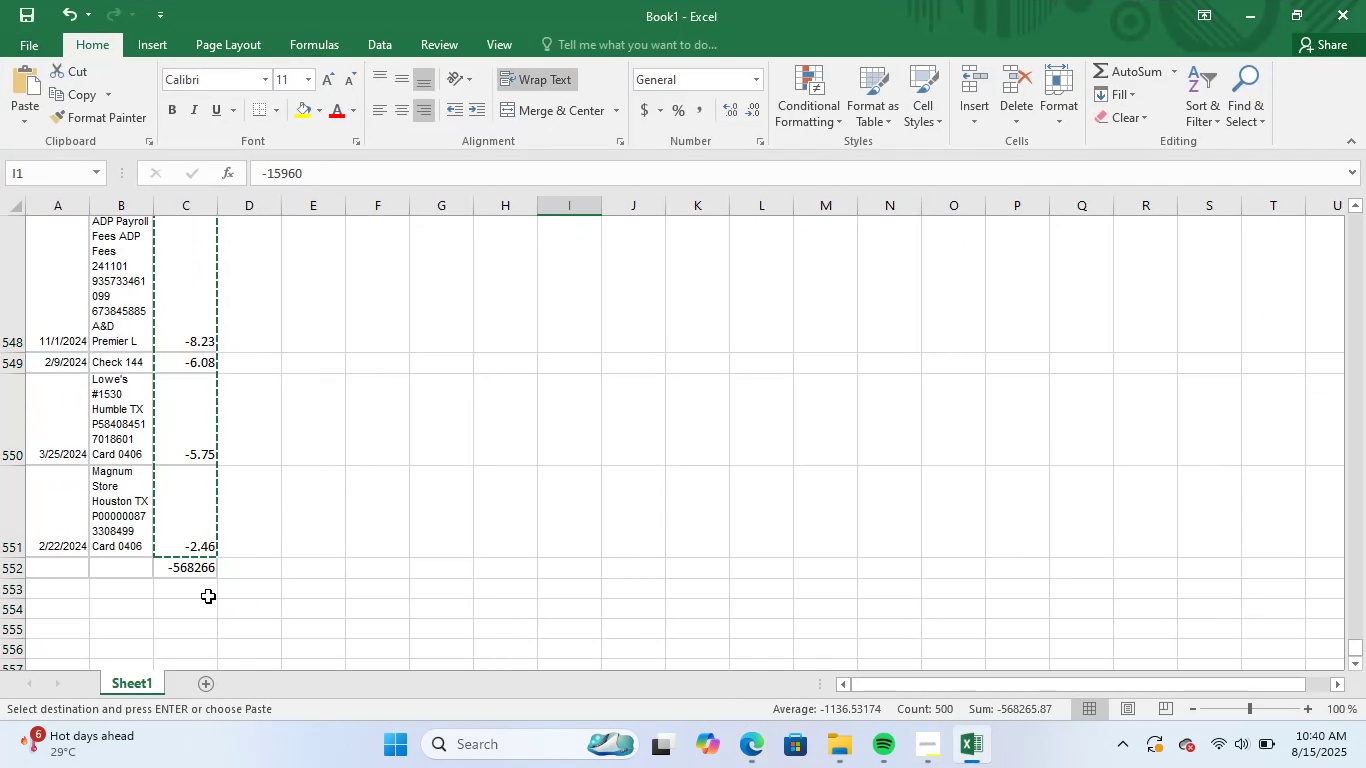 
left_click([192, 568])
 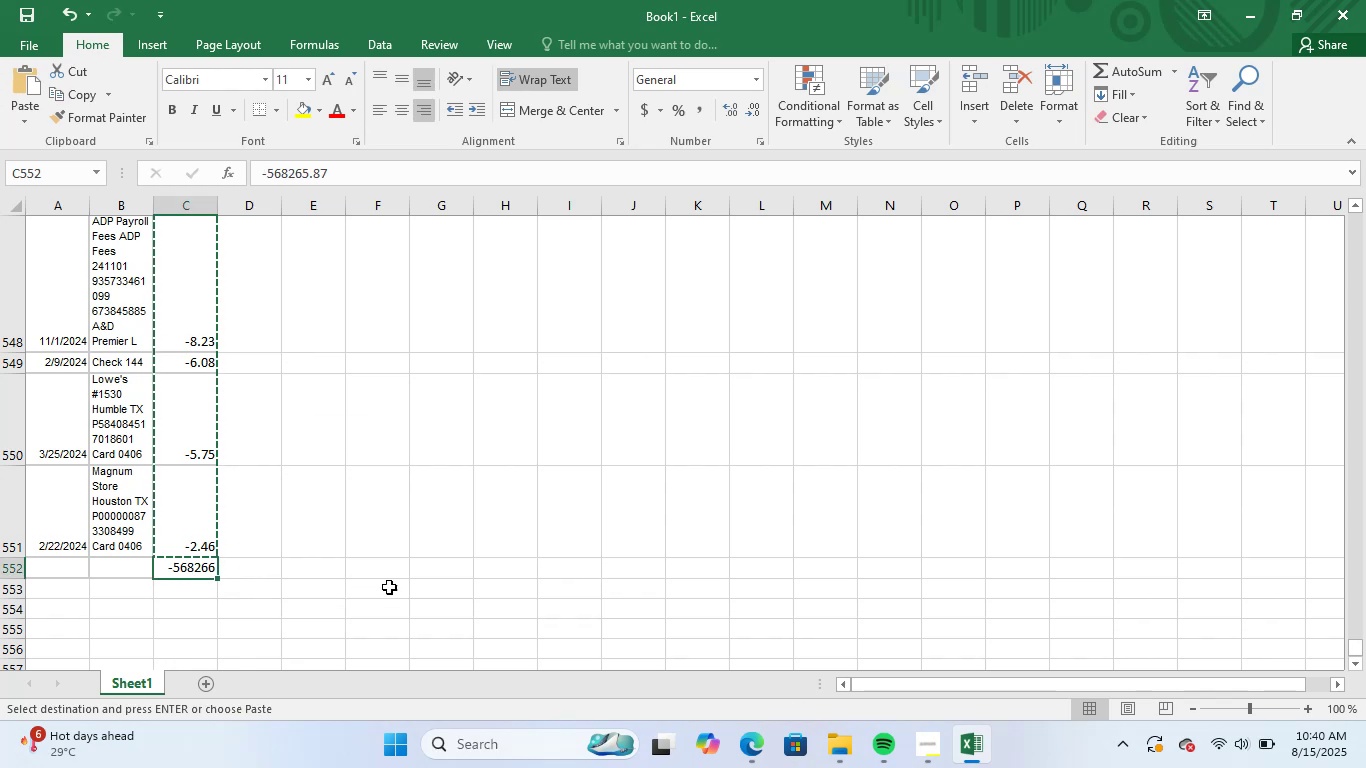 
key(Delete)
 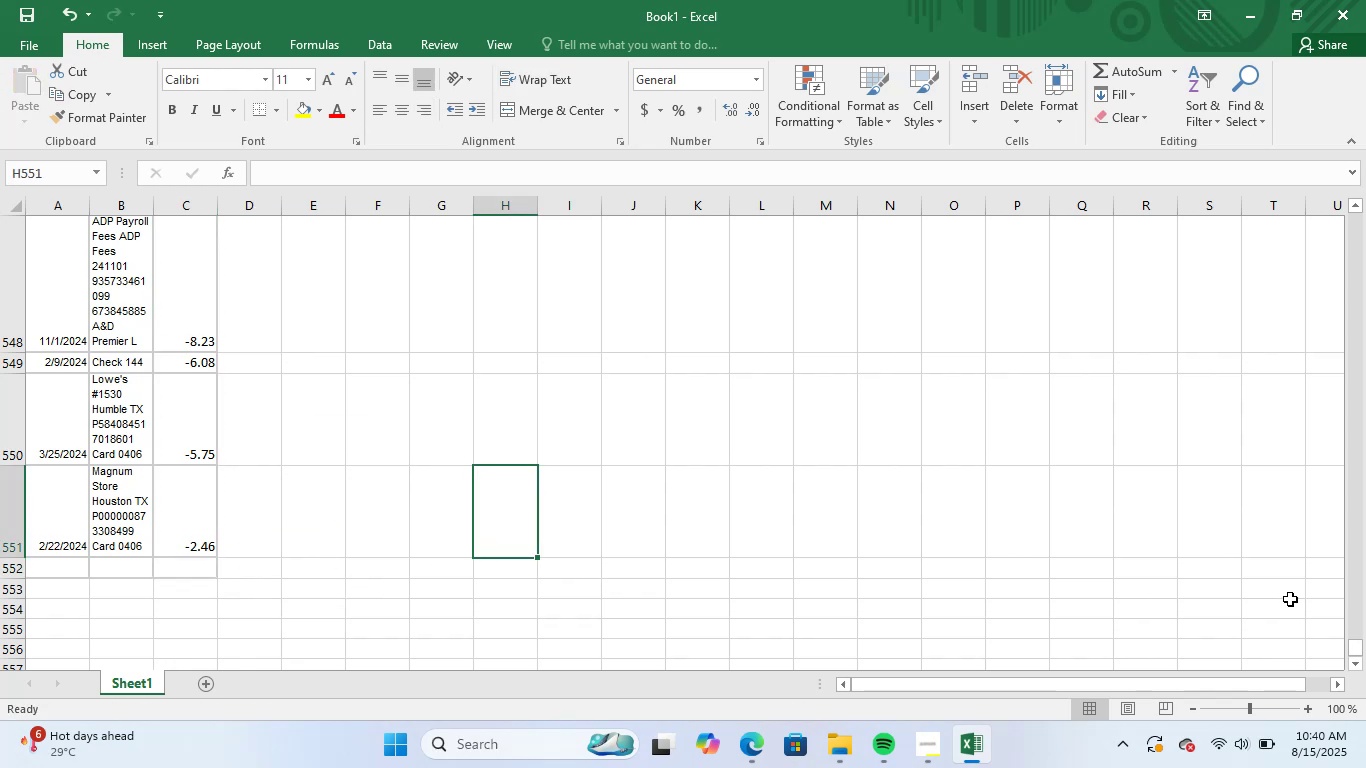 
left_click_drag(start_coordinate=[1357, 645], to_coordinate=[1348, 101])
 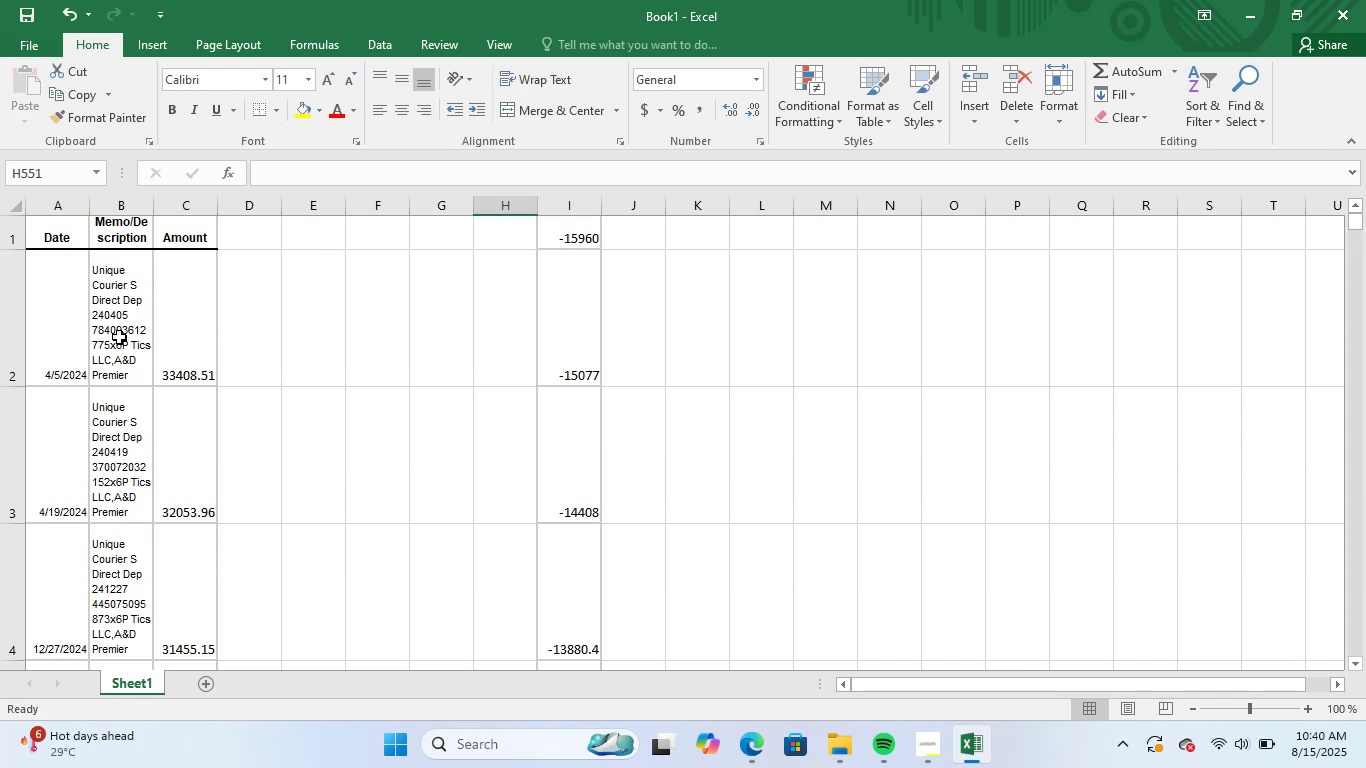 
left_click_drag(start_coordinate=[178, 323], to_coordinate=[193, 310])
 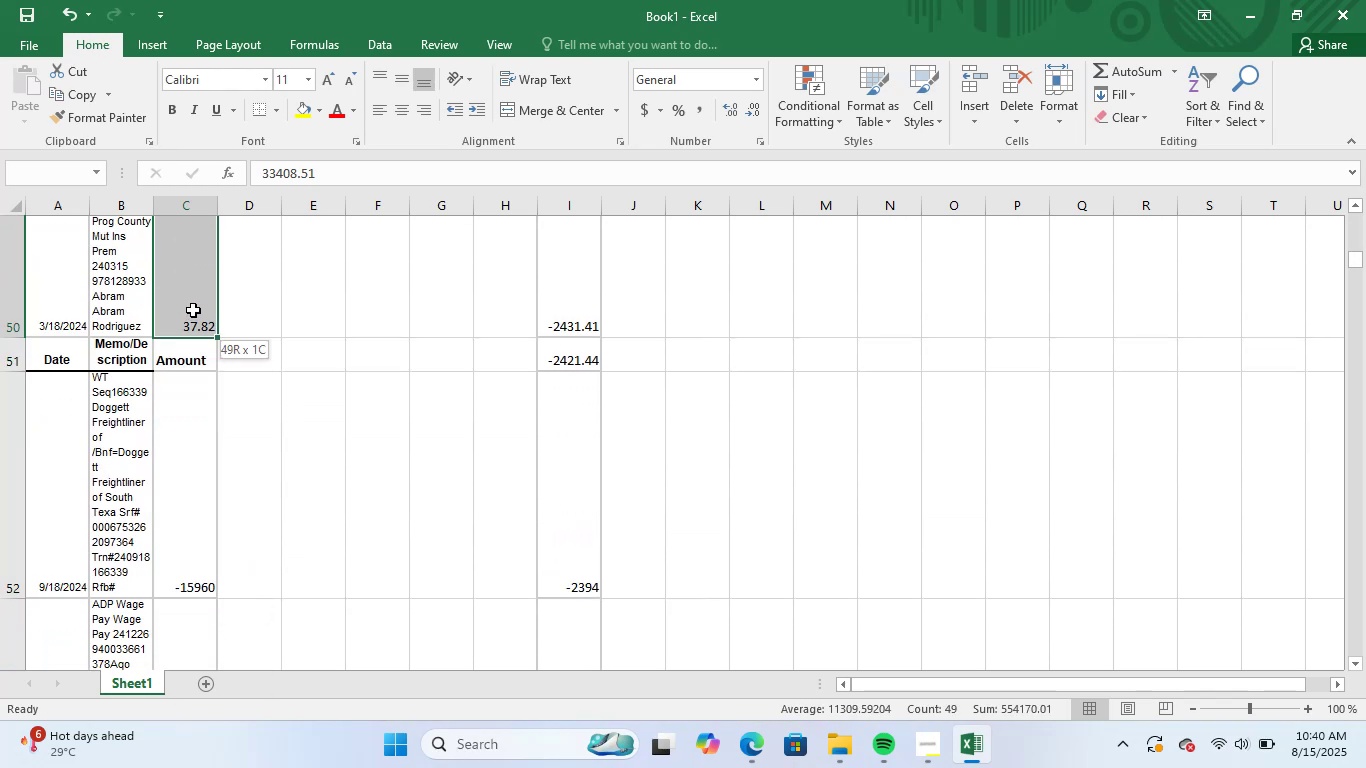 
key(Control+C)
 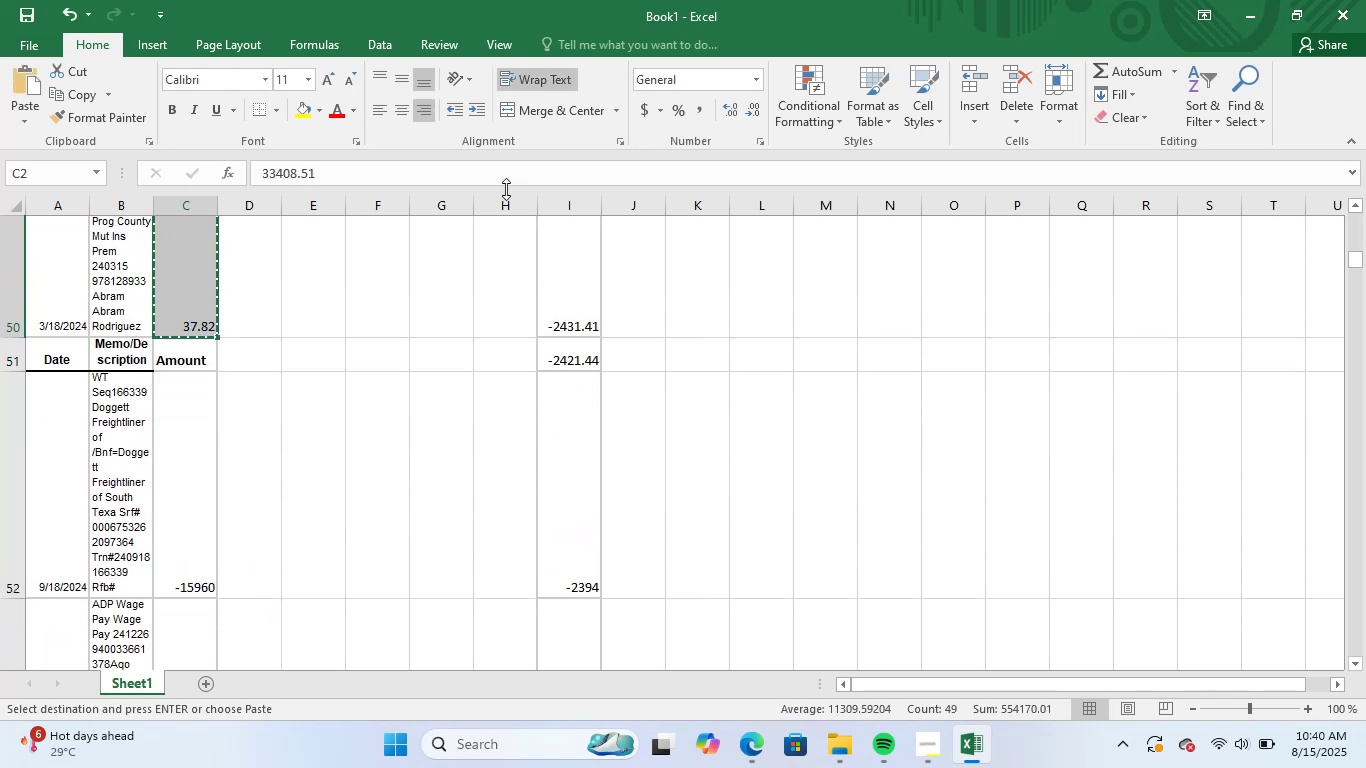 
left_click([494, 207])
 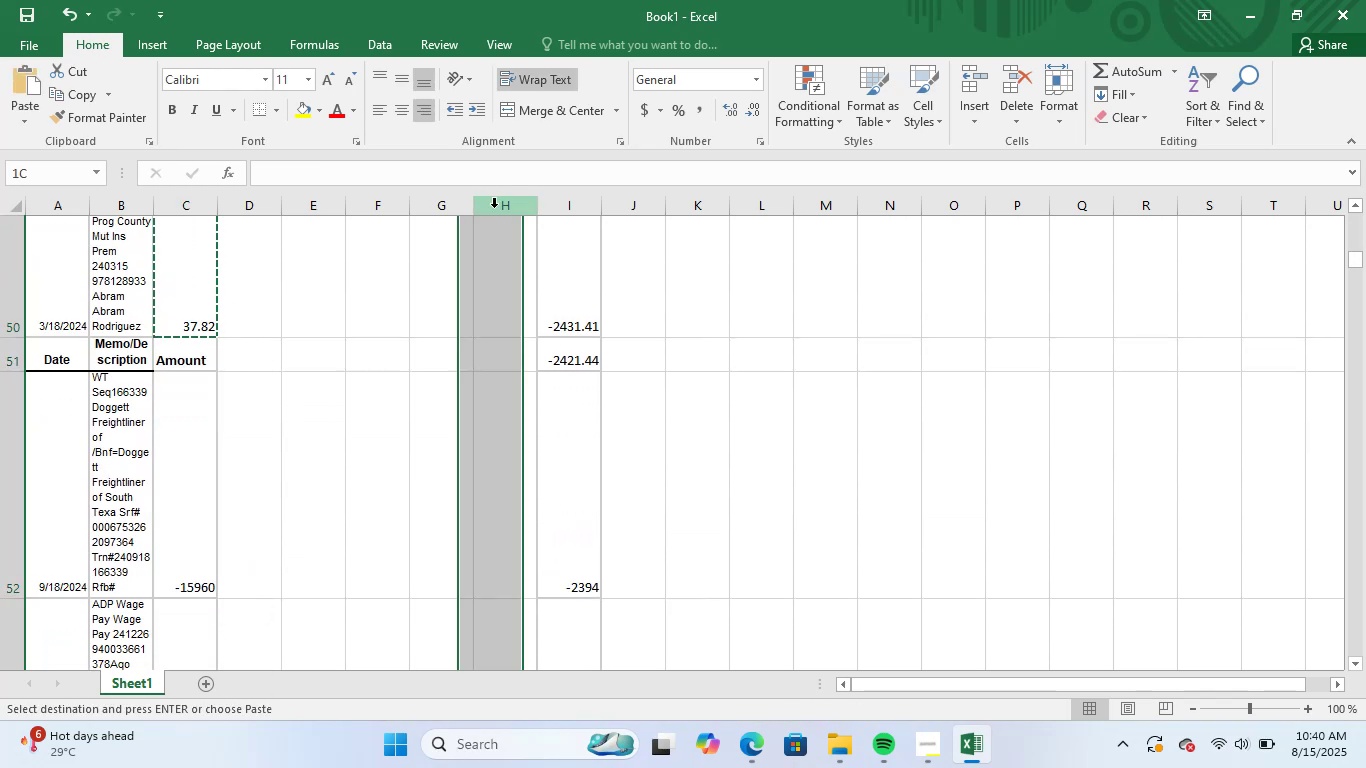 
key(Control+V)
 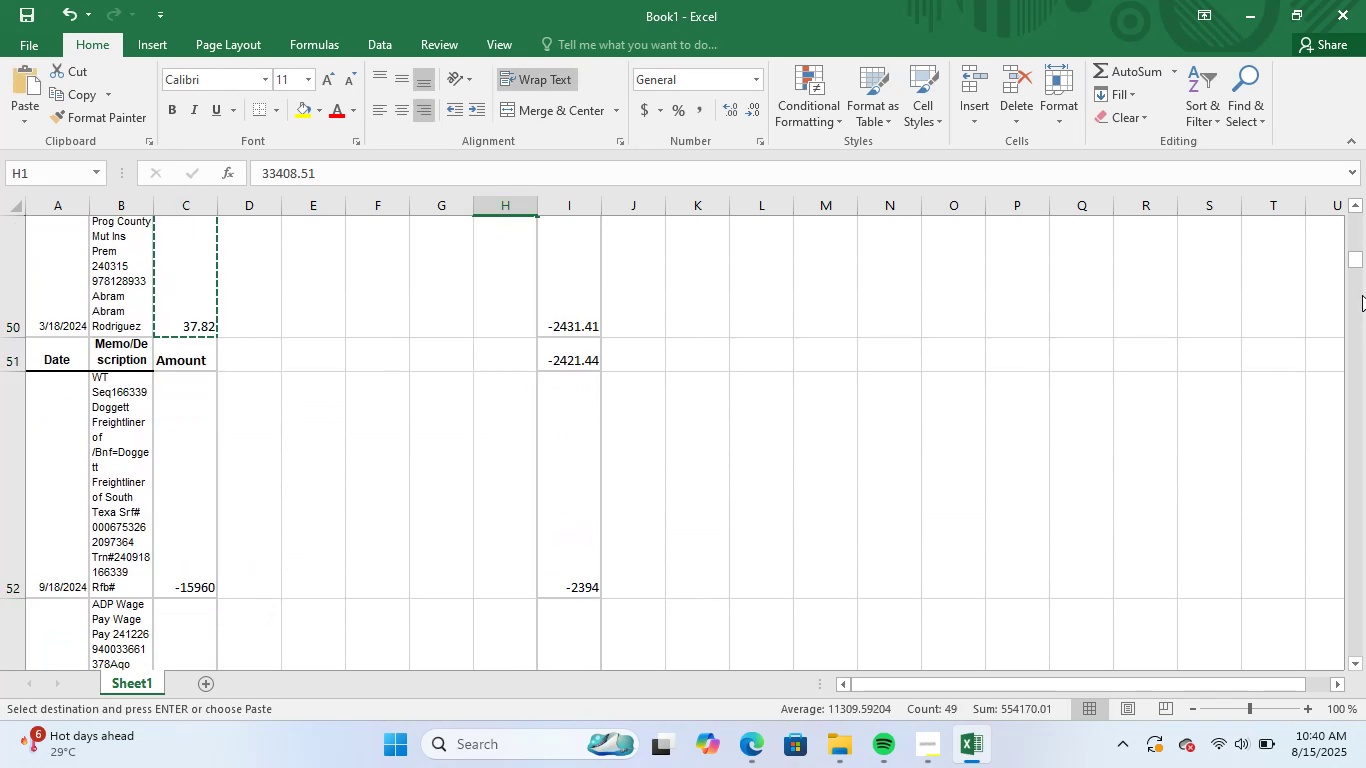 
left_click_drag(start_coordinate=[1354, 259], to_coordinate=[1344, 139])
 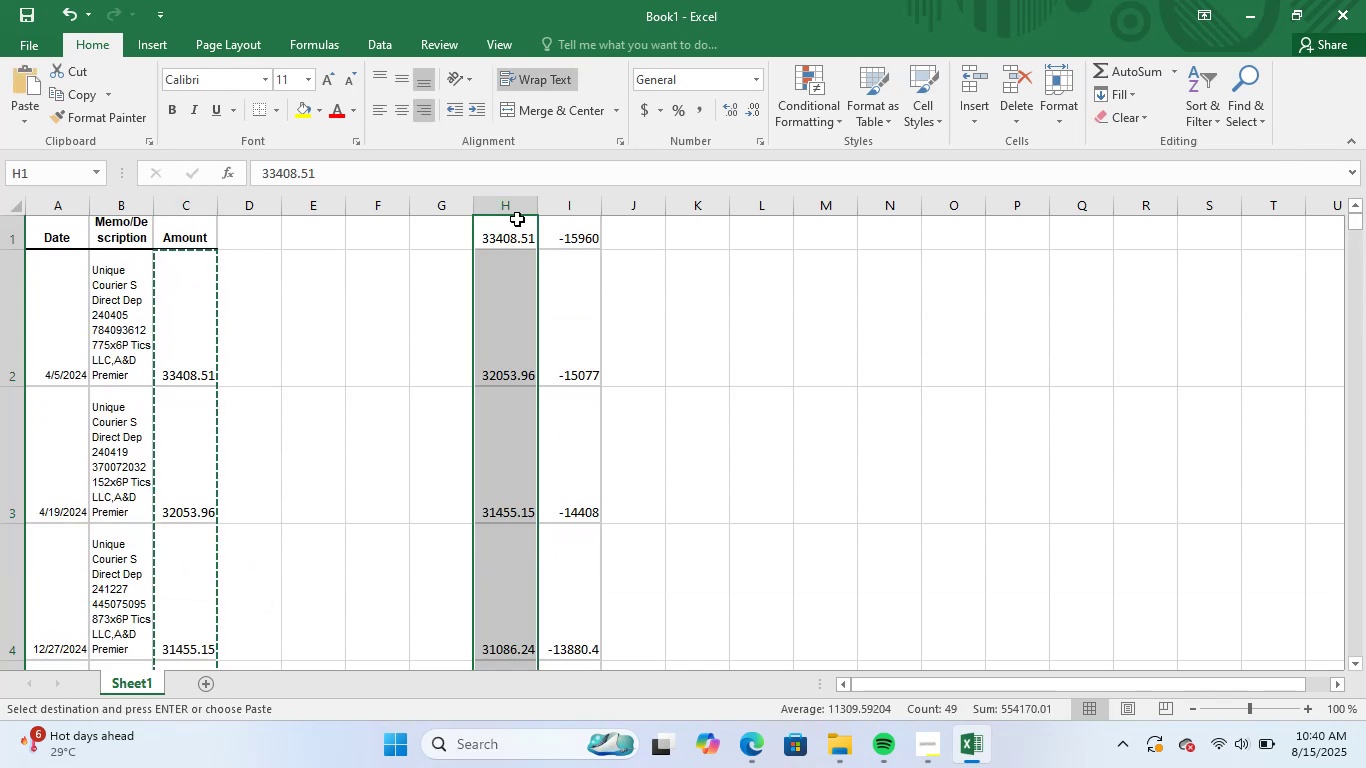 
left_click_drag(start_coordinate=[516, 210], to_coordinate=[575, 207])
 